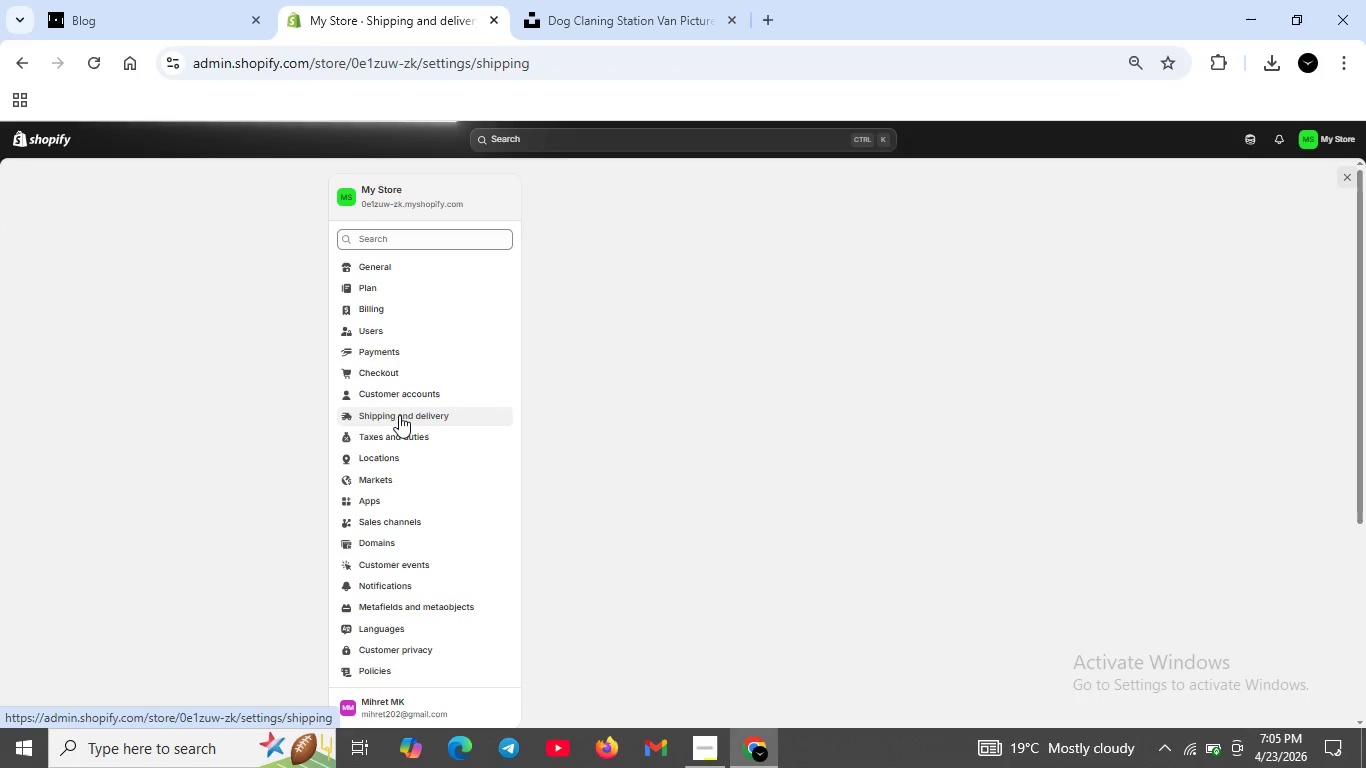 
left_click([595, 331])
 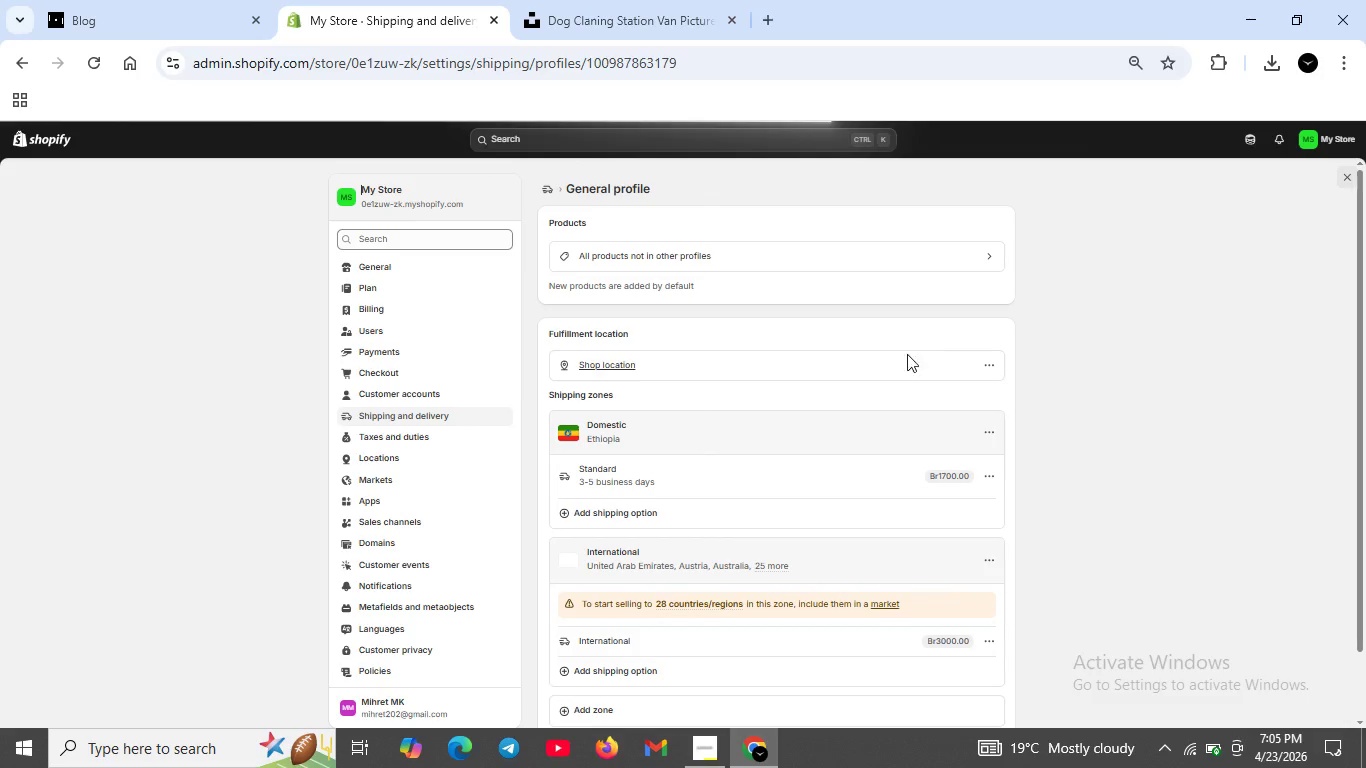 
wait(5.19)
 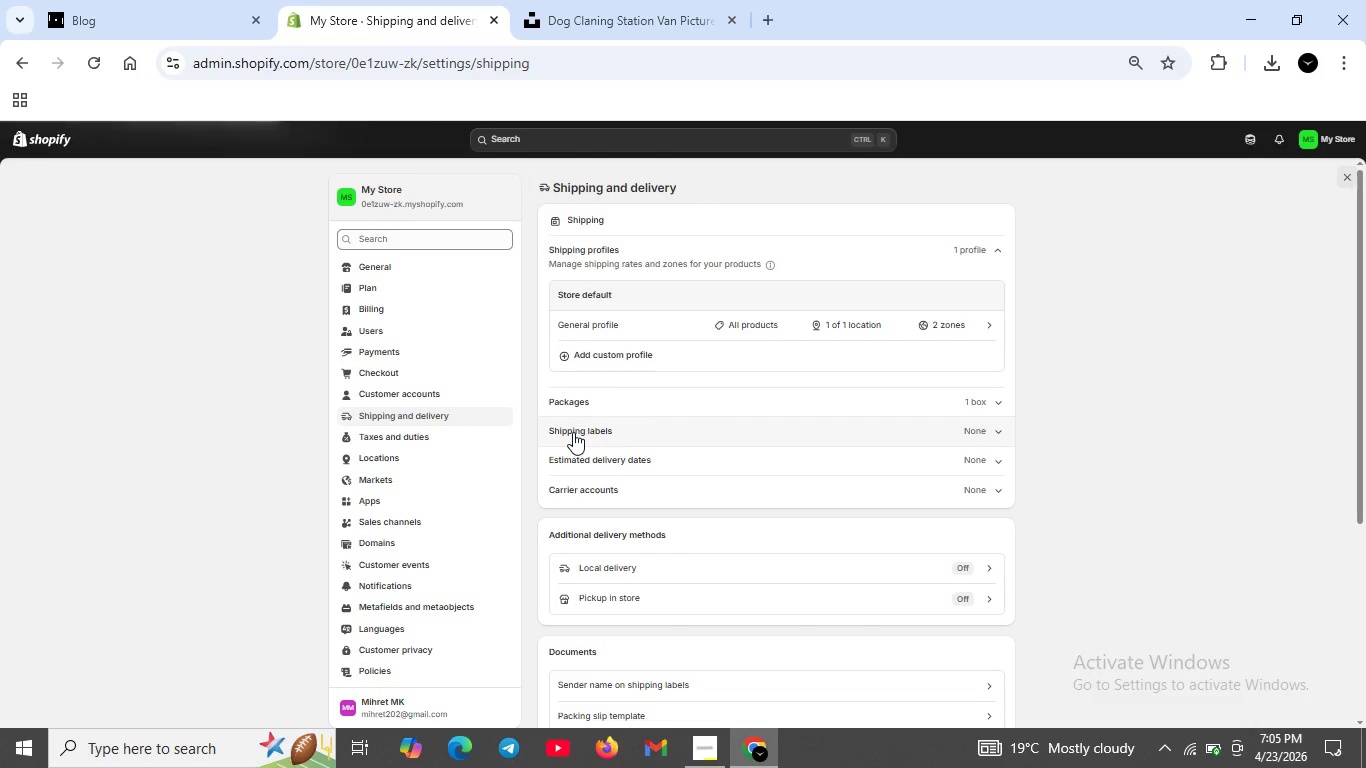 
scroll: coordinate [720, 478], scroll_direction: down, amount: 2.0
 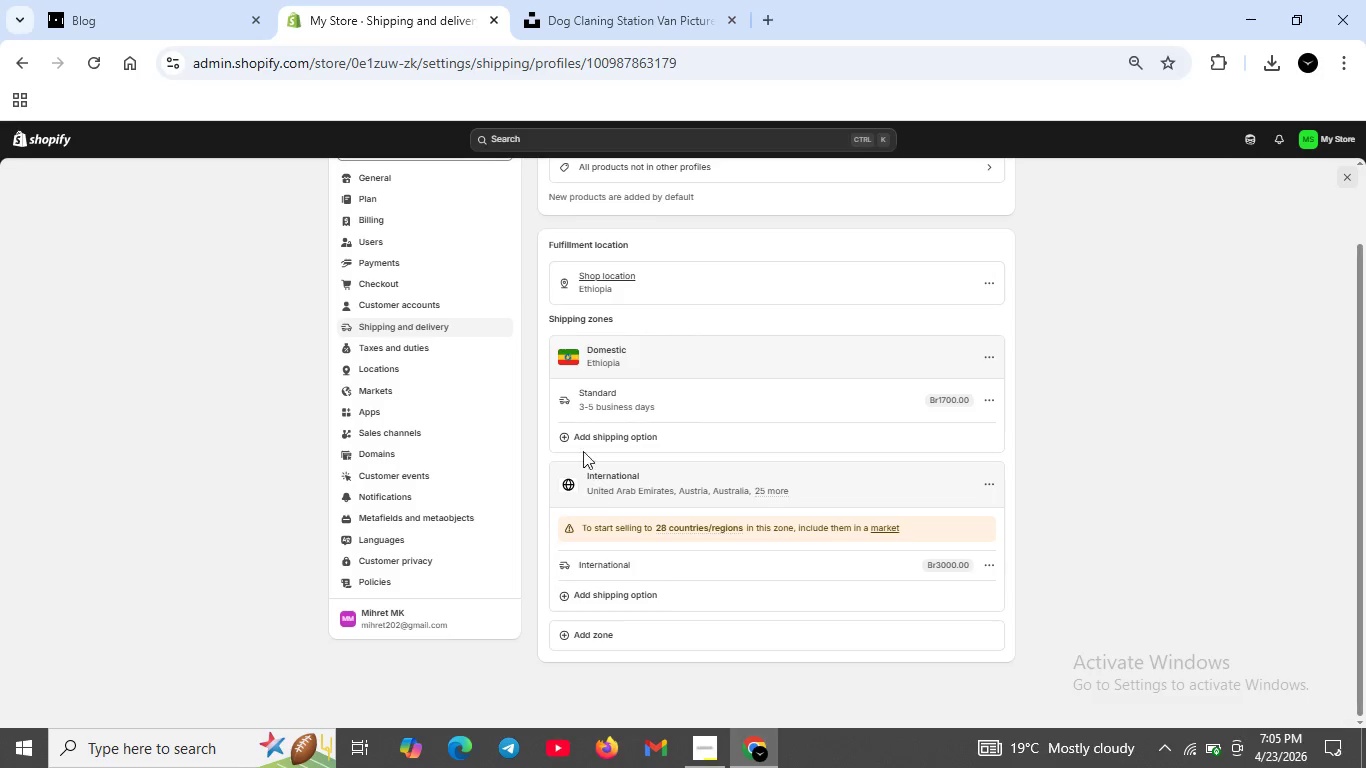 
scroll: coordinate [636, 379], scroll_direction: up, amount: 1.0
 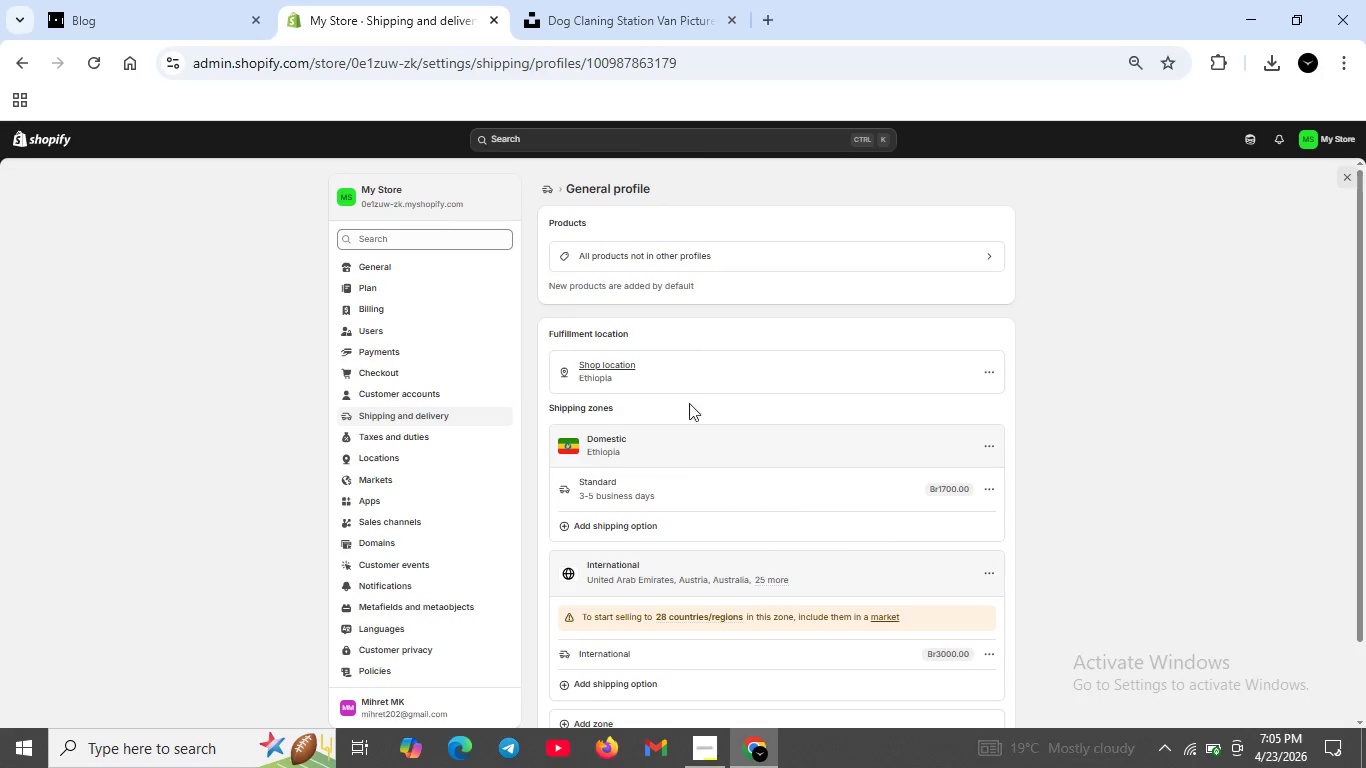 
scroll: coordinate [643, 541], scroll_direction: down, amount: 1.0
 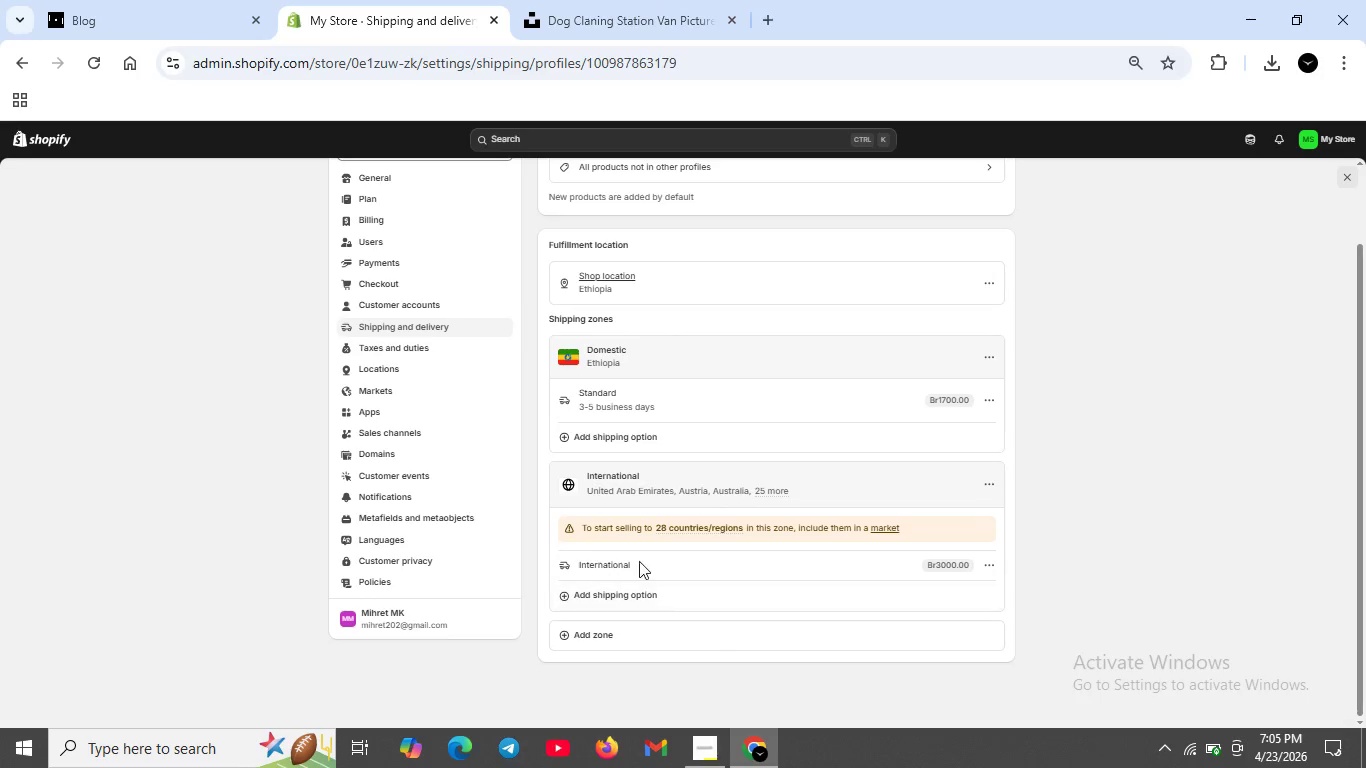 
scroll: coordinate [603, 437], scroll_direction: up, amount: 1.0
 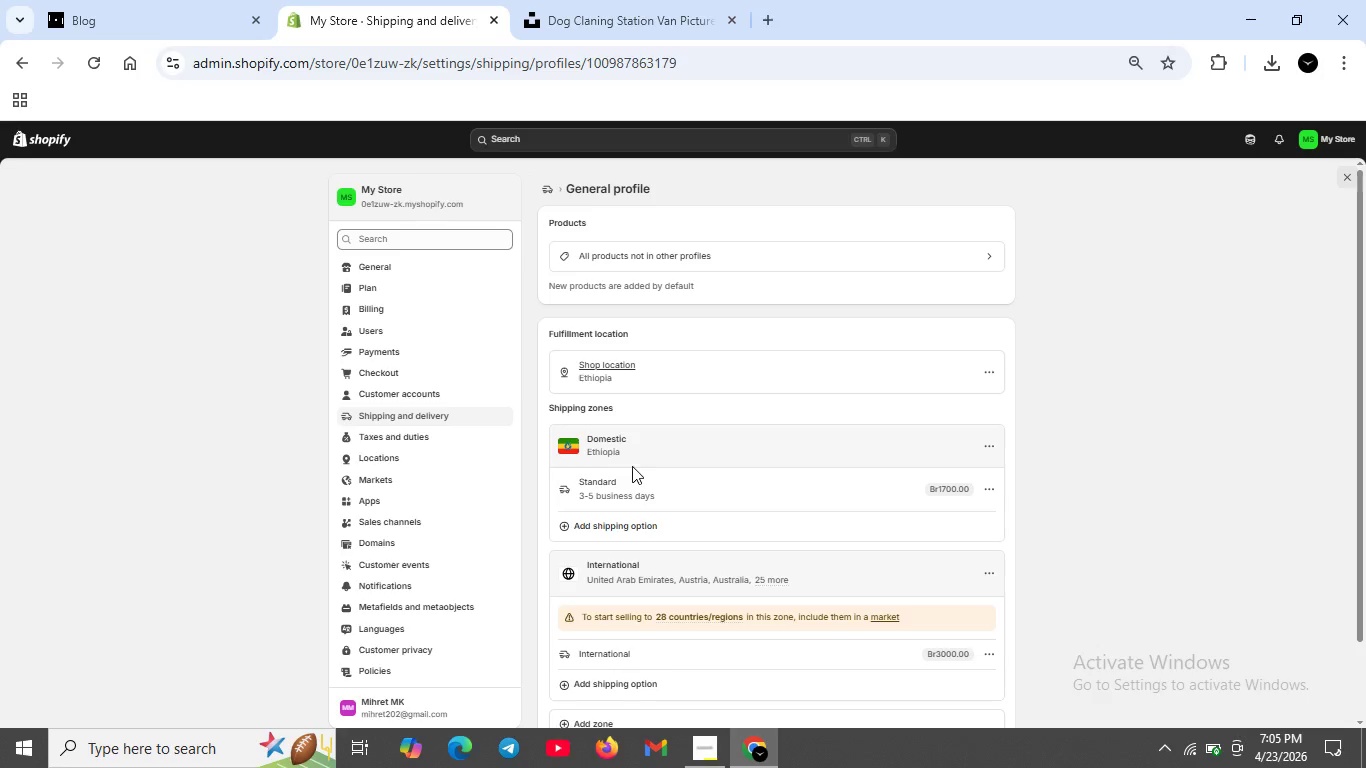 
scroll: coordinate [638, 477], scroll_direction: down, amount: 1.0
 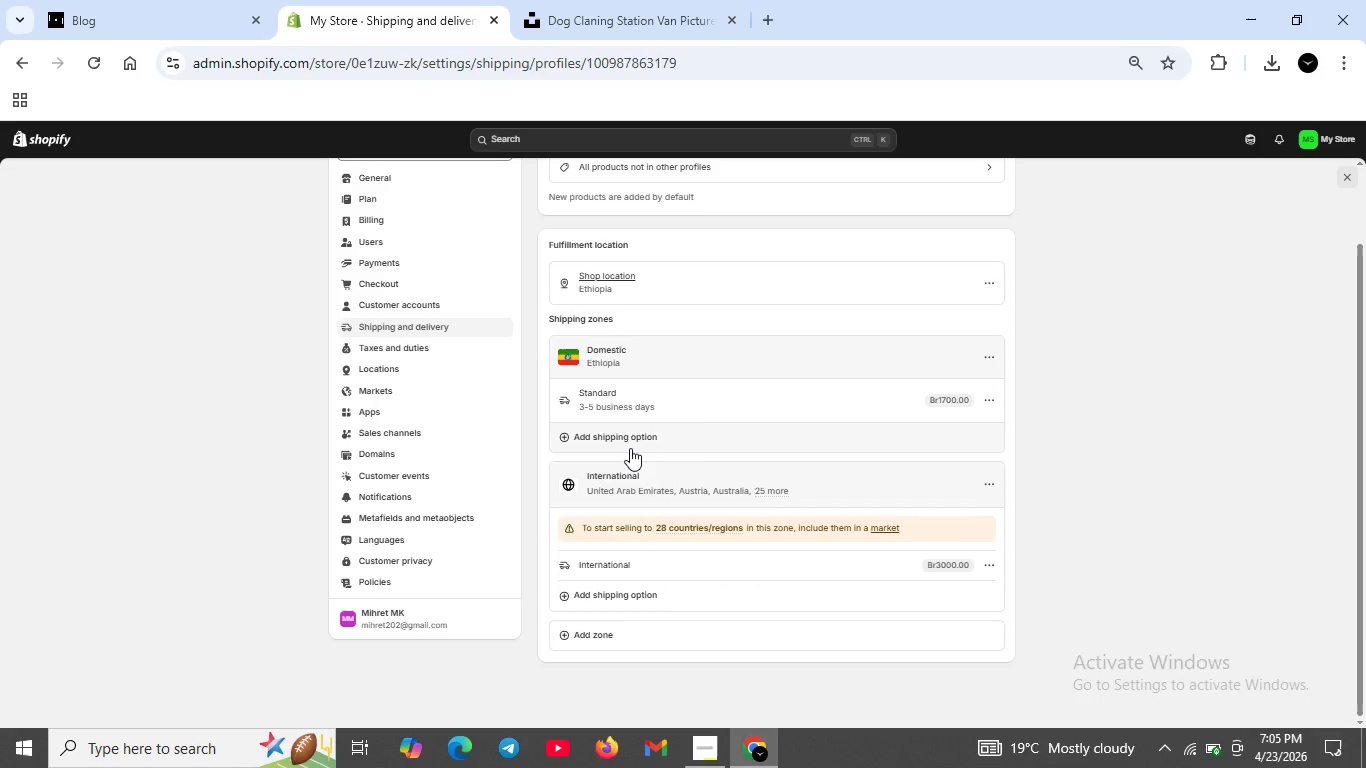 
left_click([630, 448])
 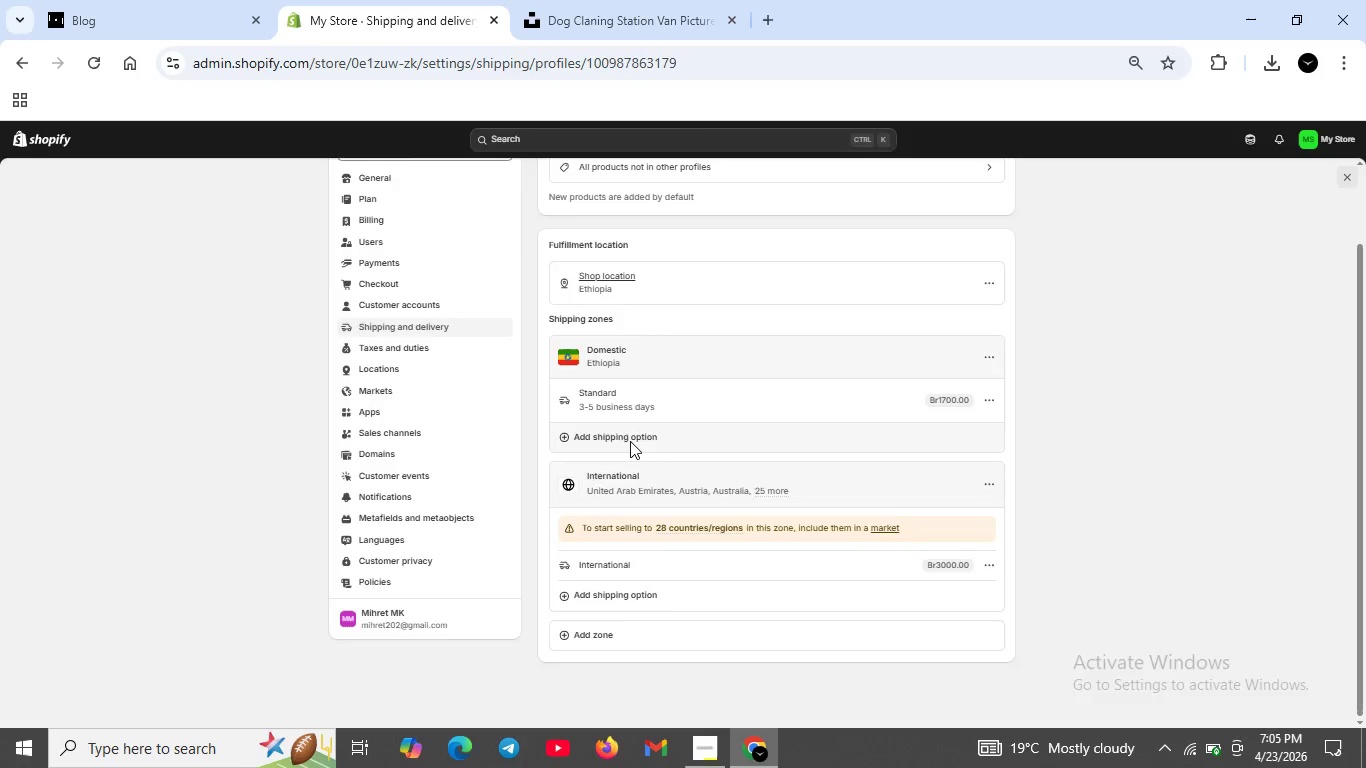 
left_click([630, 441])
 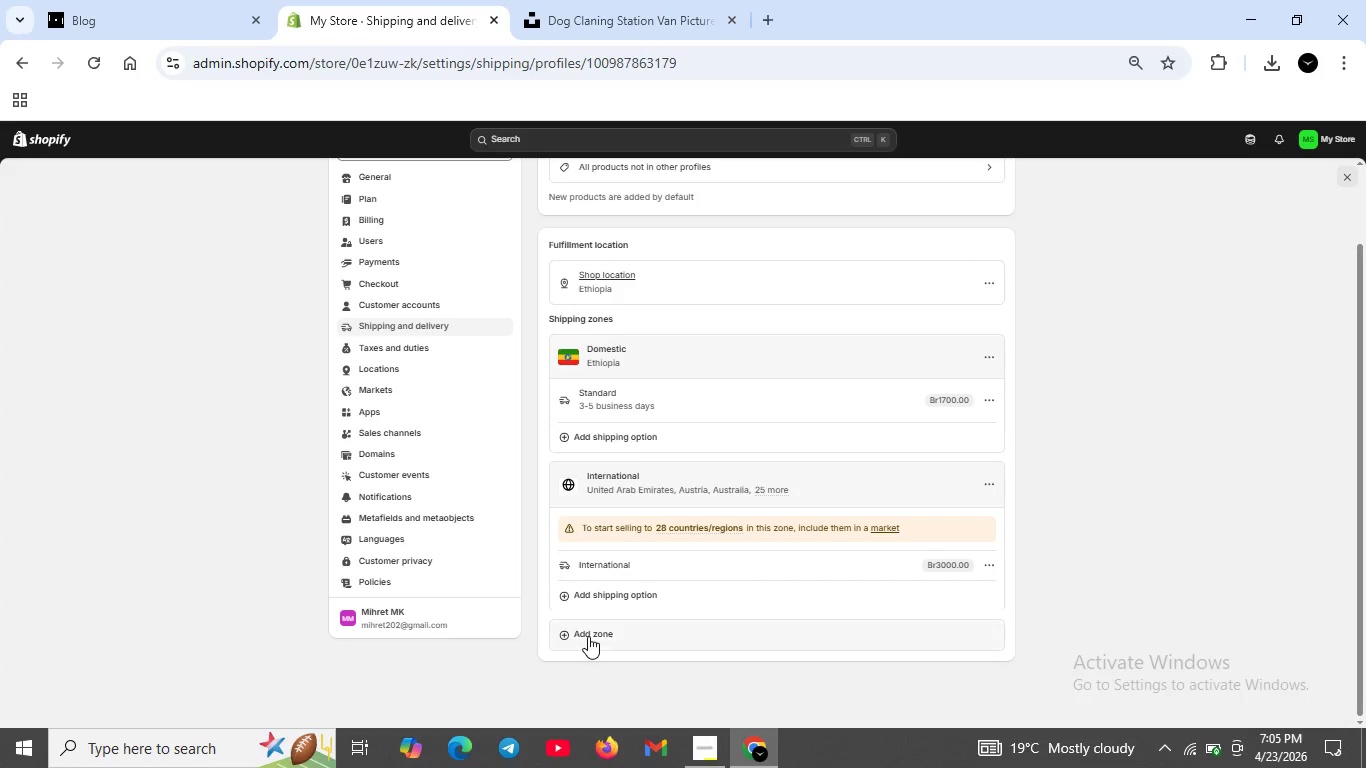 
wait(7.14)
 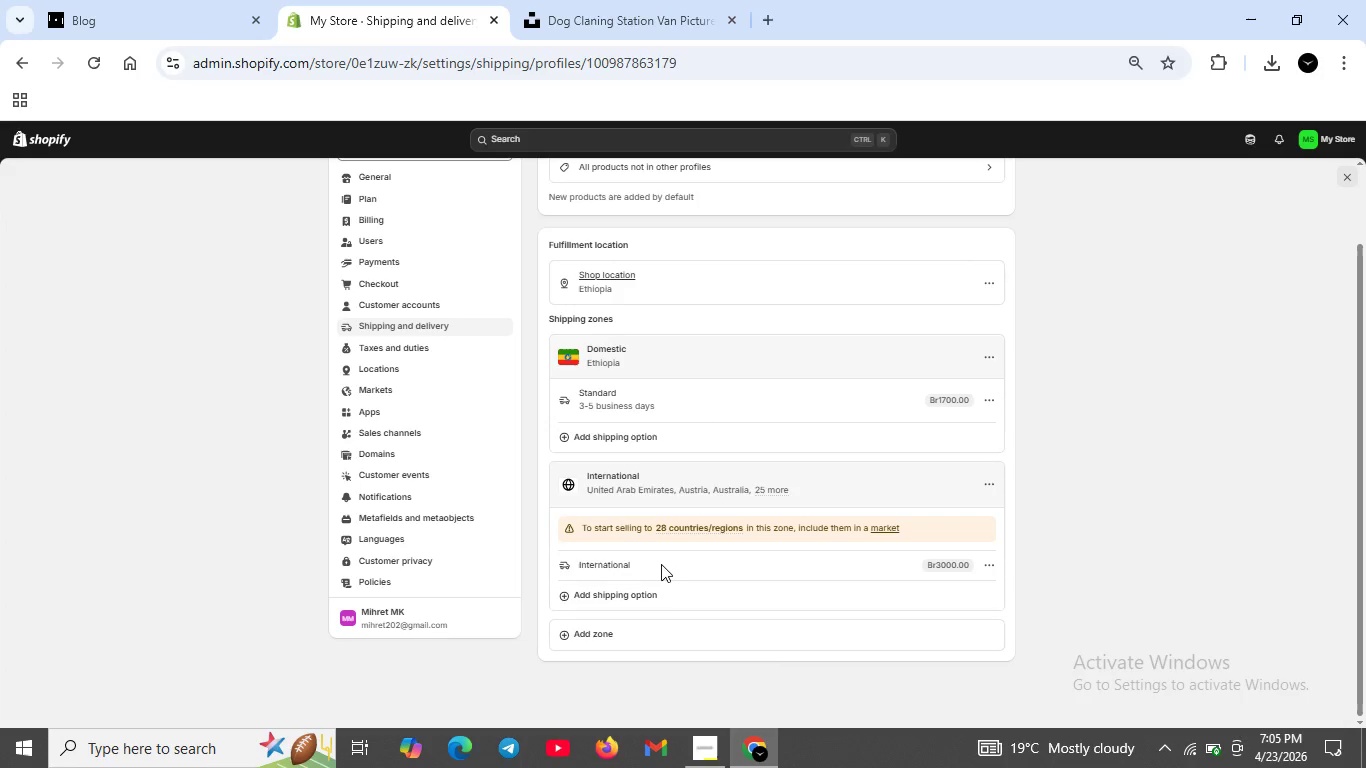 
left_click([588, 636])
 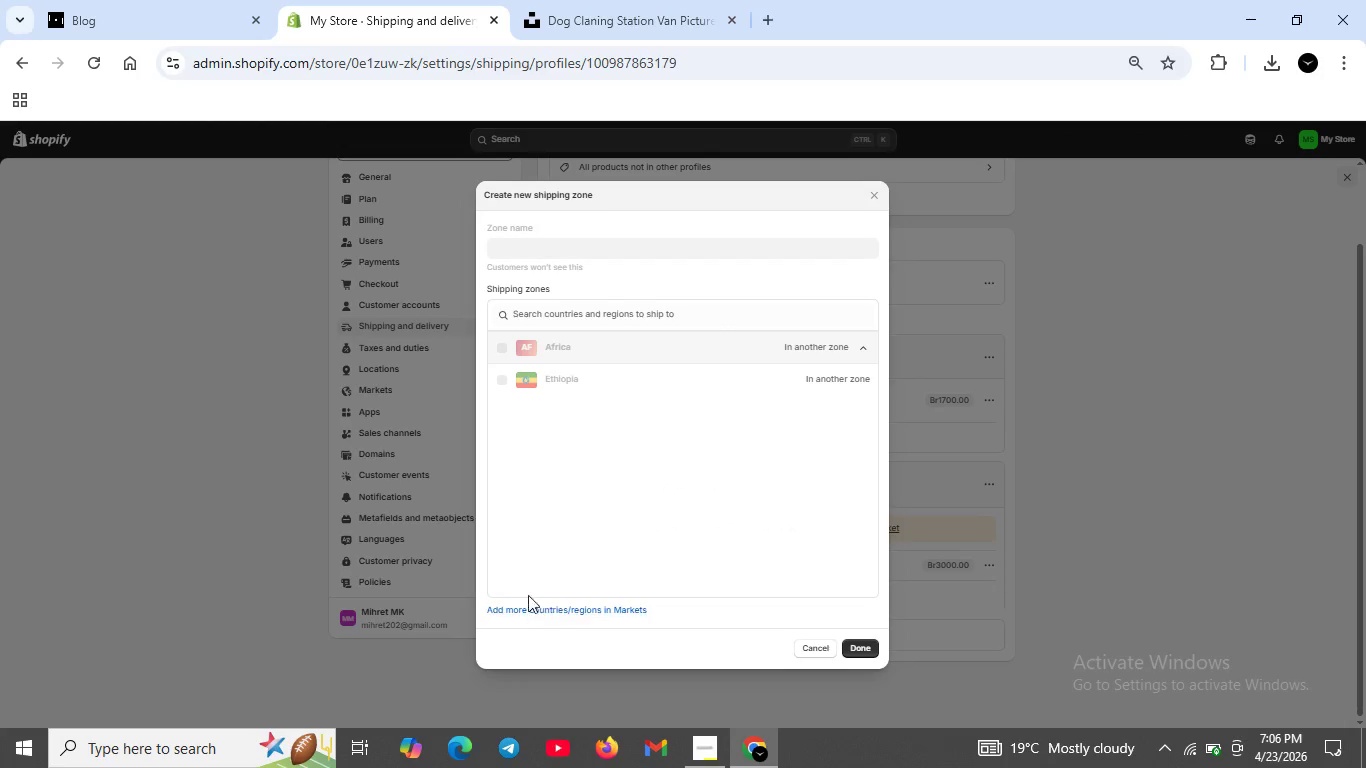 
left_click([592, 612])
 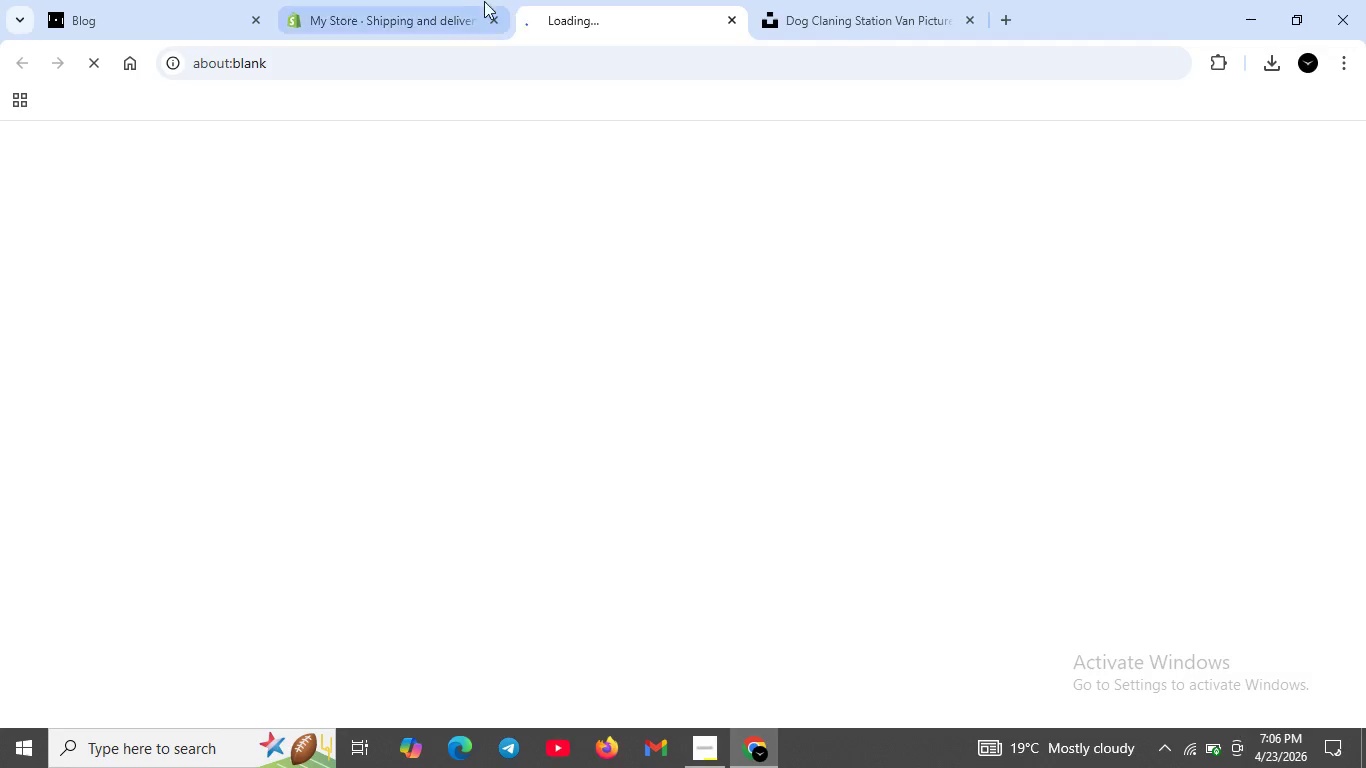 
left_click([418, 2])
 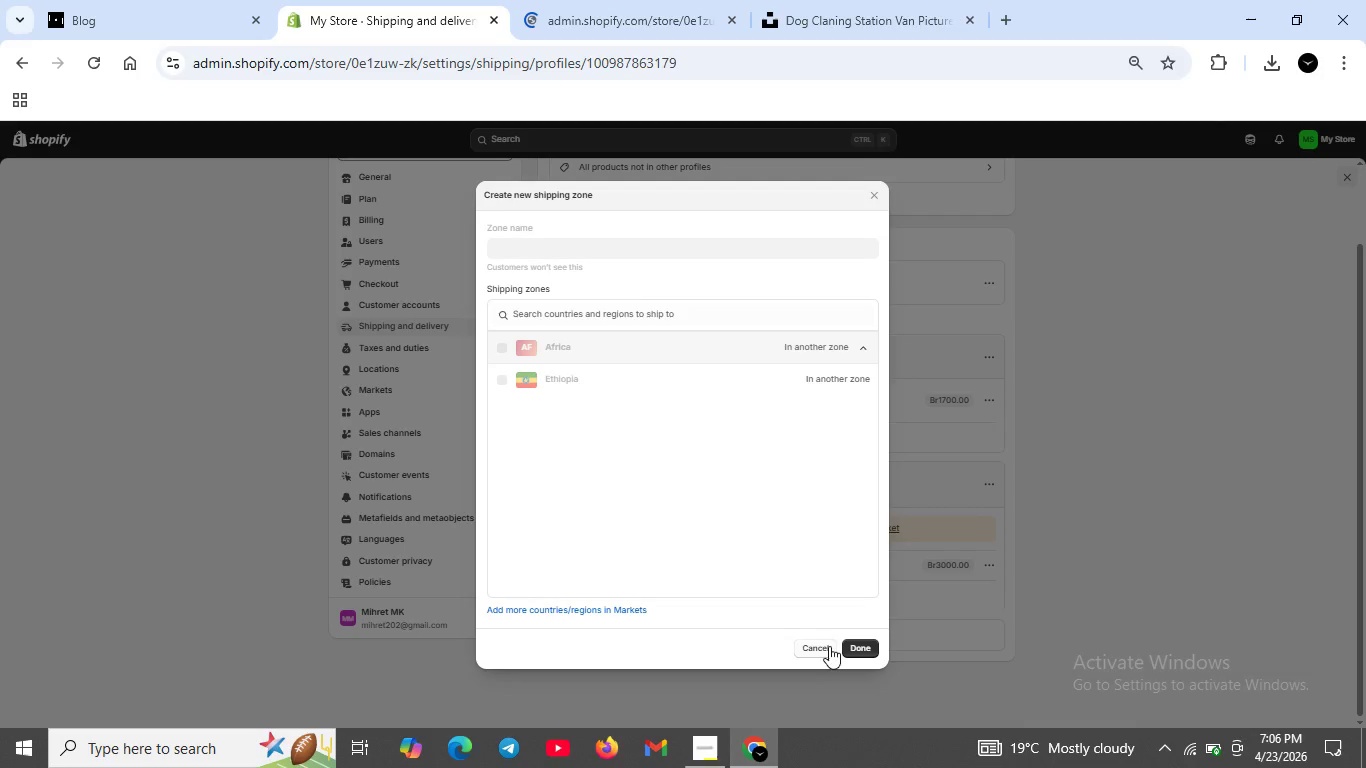 
left_click([825, 649])
 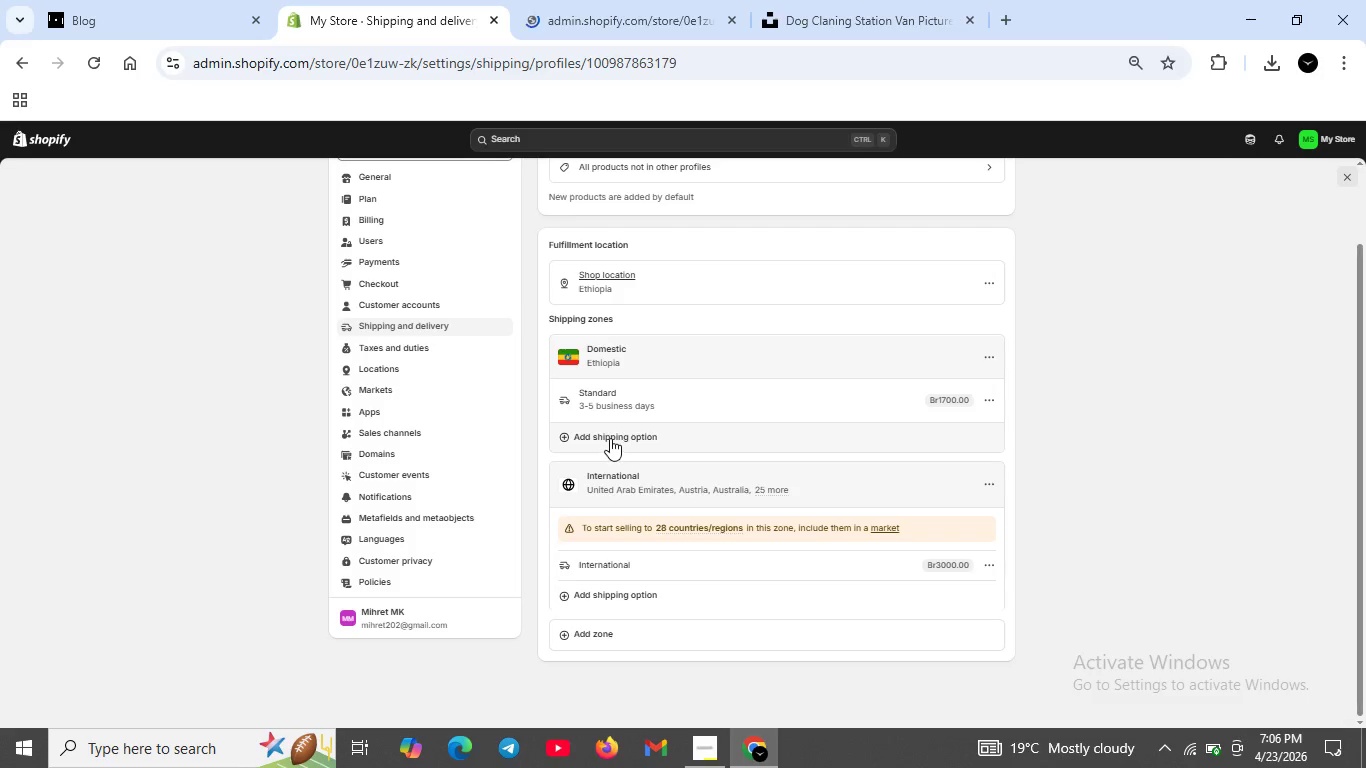 
left_click([589, 276])
 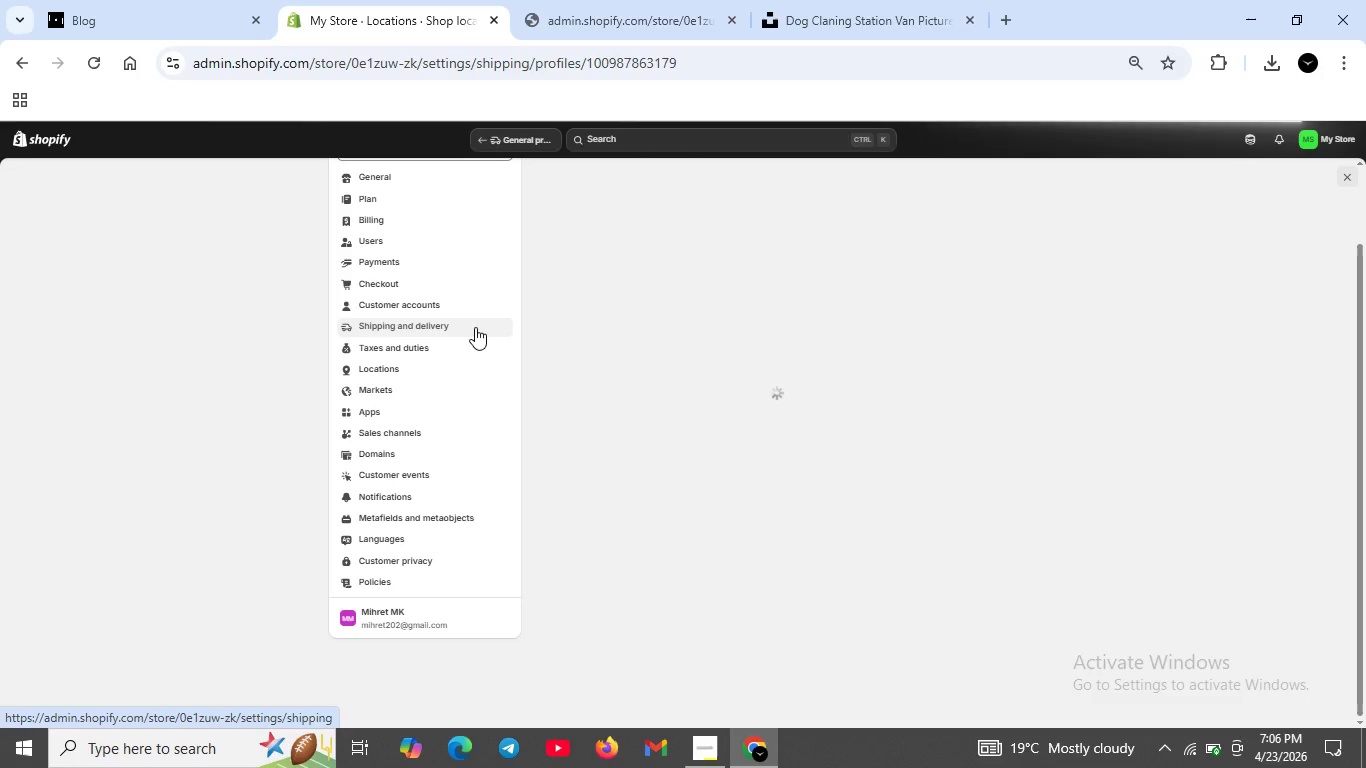 
wait(14.86)
 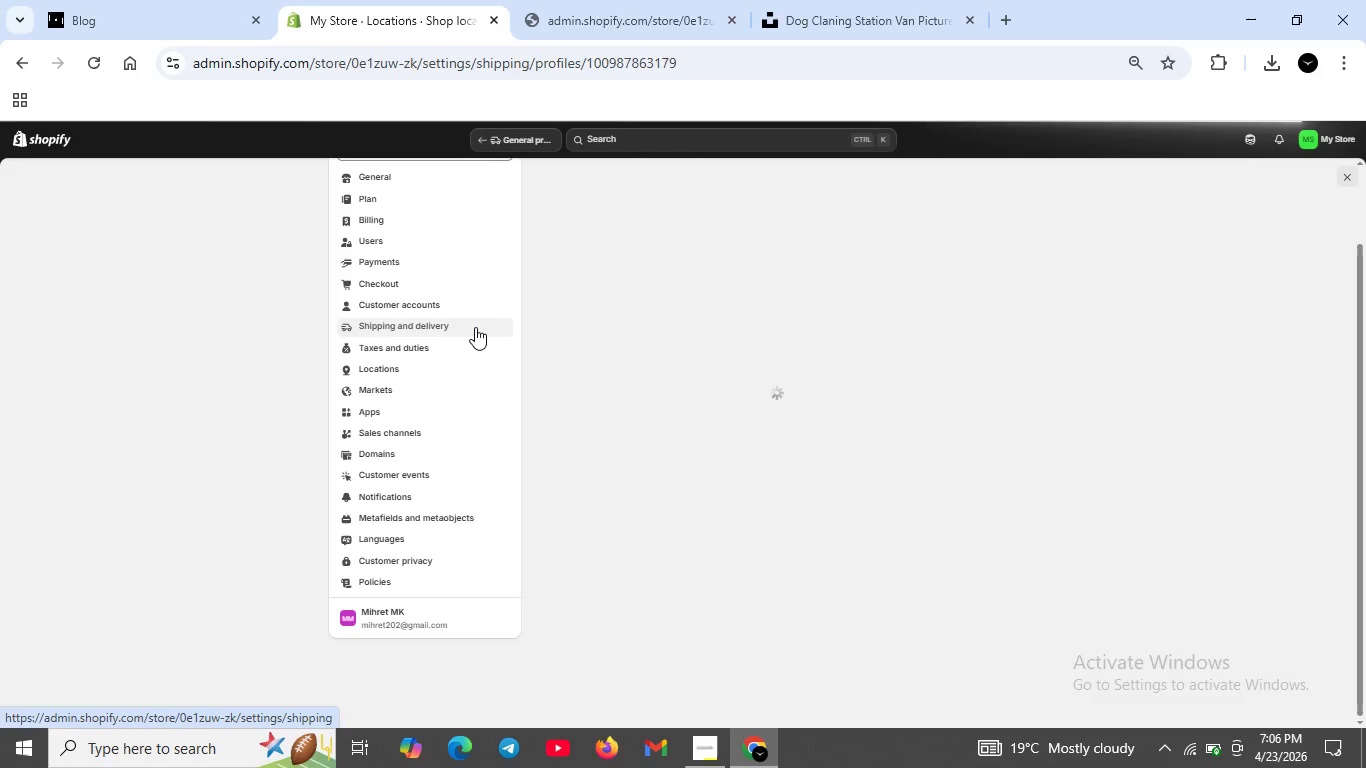 
scroll: coordinate [706, 433], scroll_direction: down, amount: 2.0
 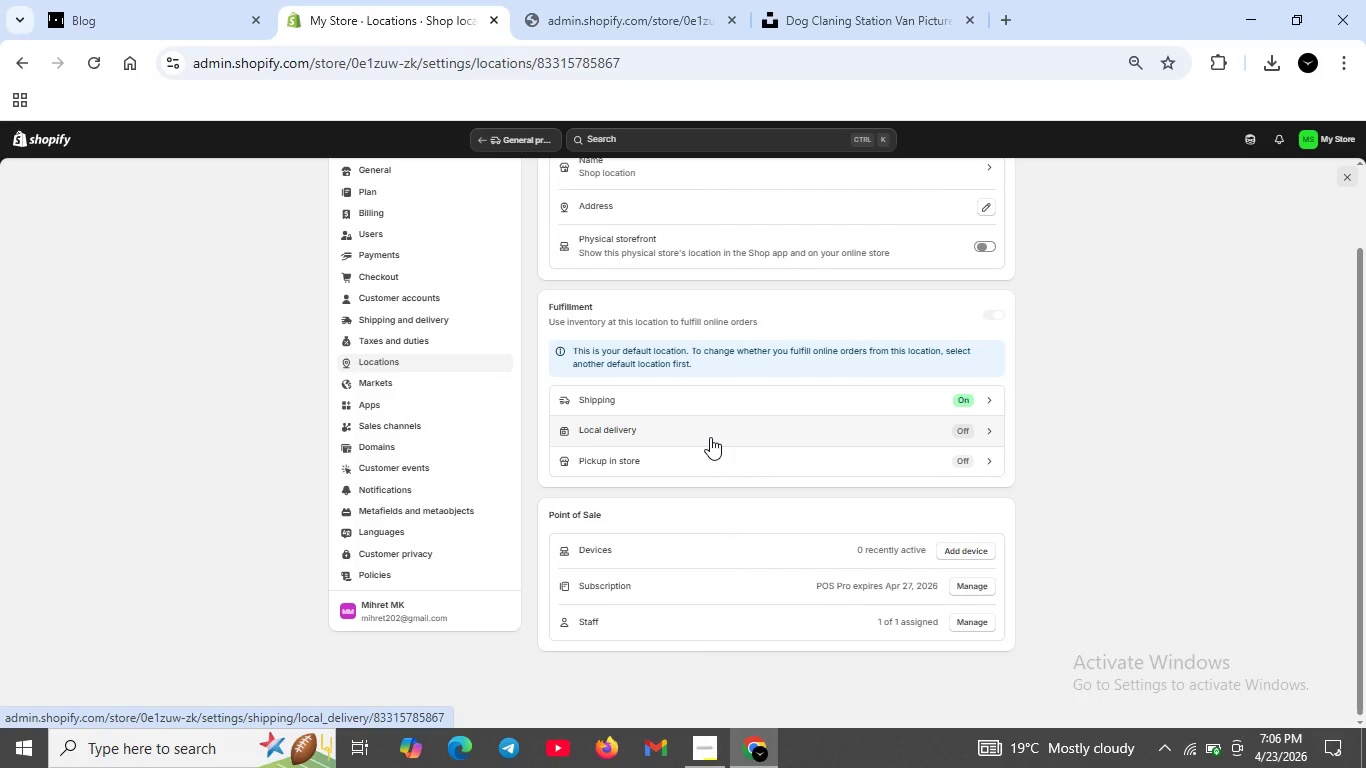 
scroll: coordinate [710, 437], scroll_direction: up, amount: 1.0
 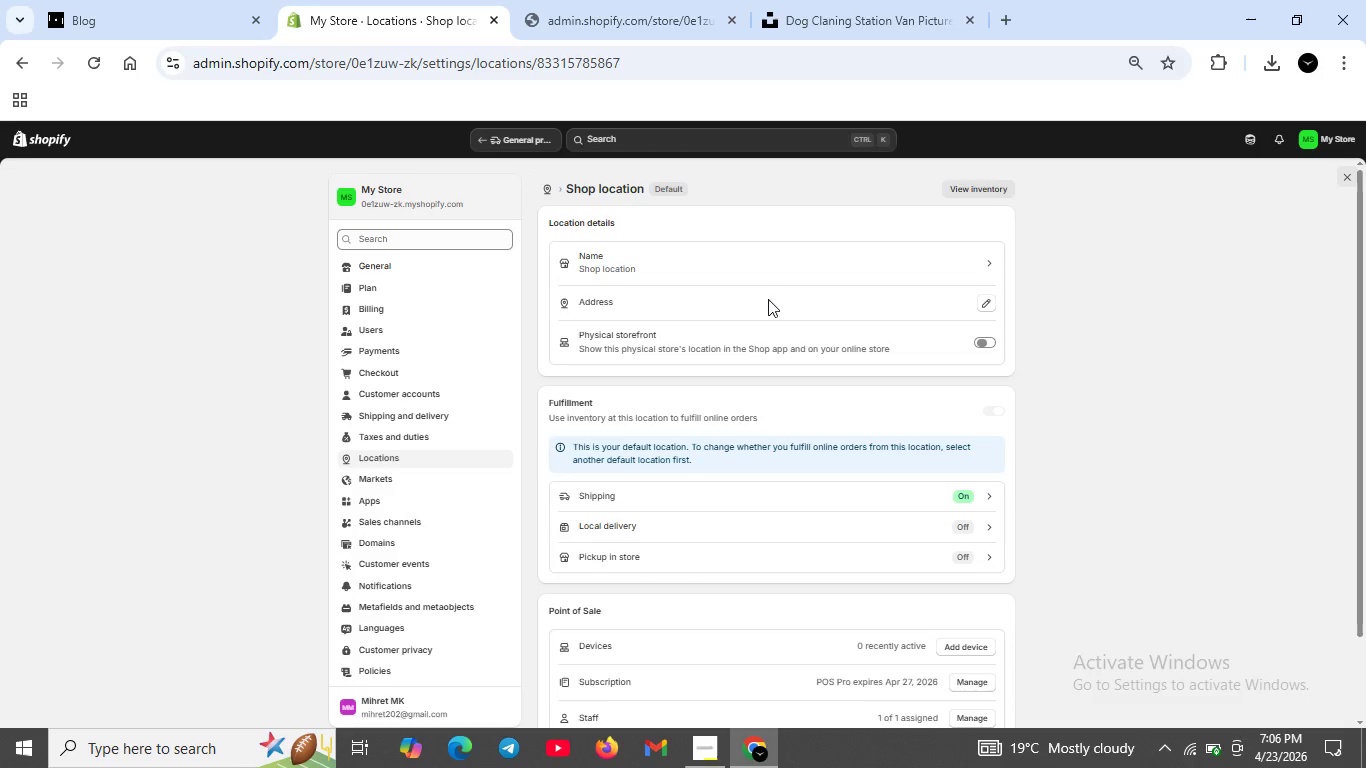 
left_click([713, 265])
 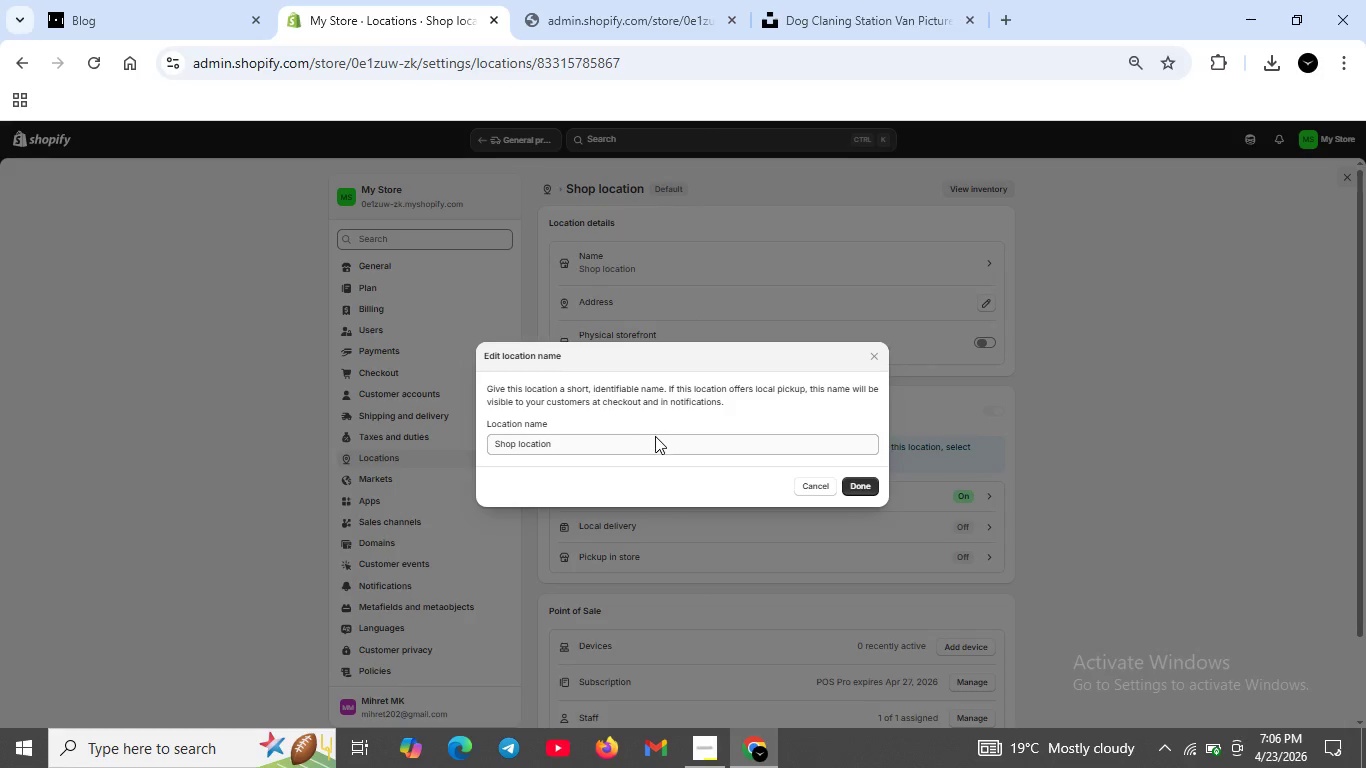 
left_click([655, 436])
 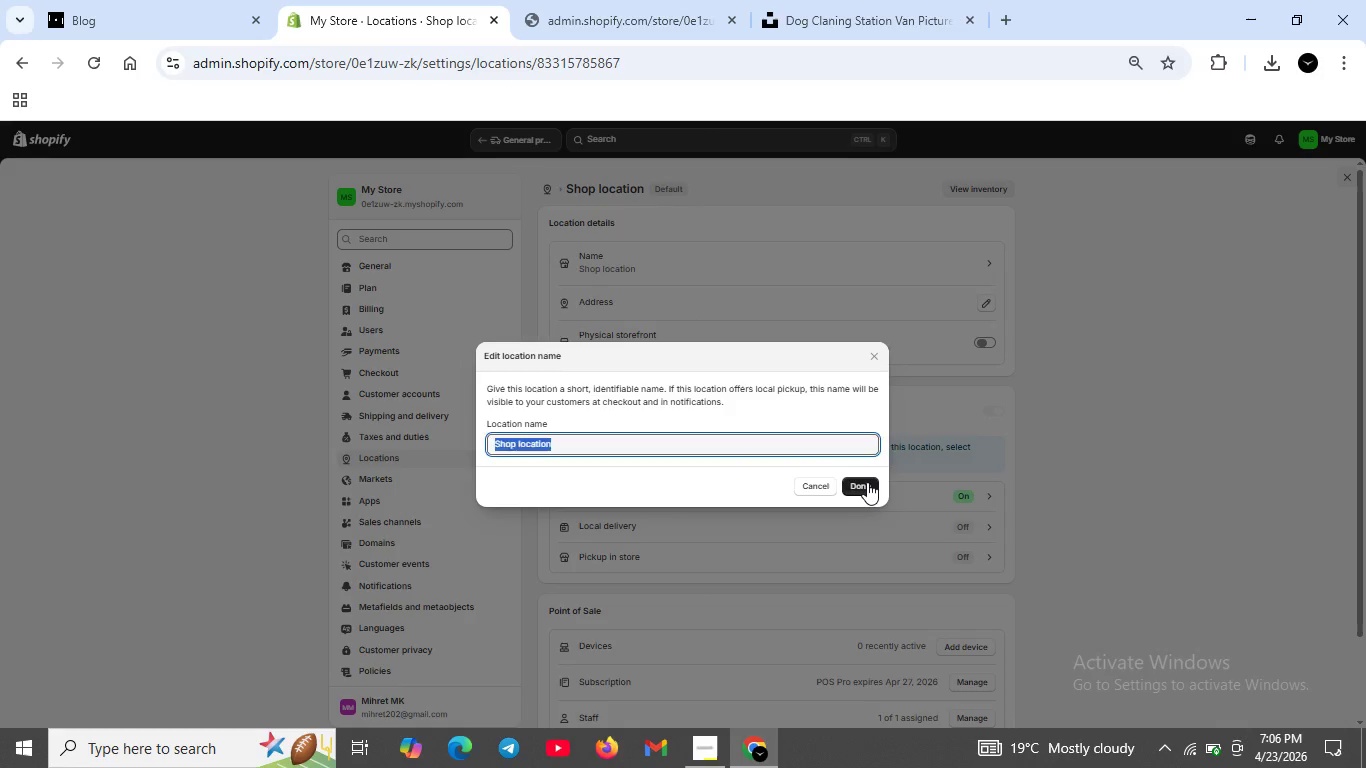 
left_click([867, 482])
 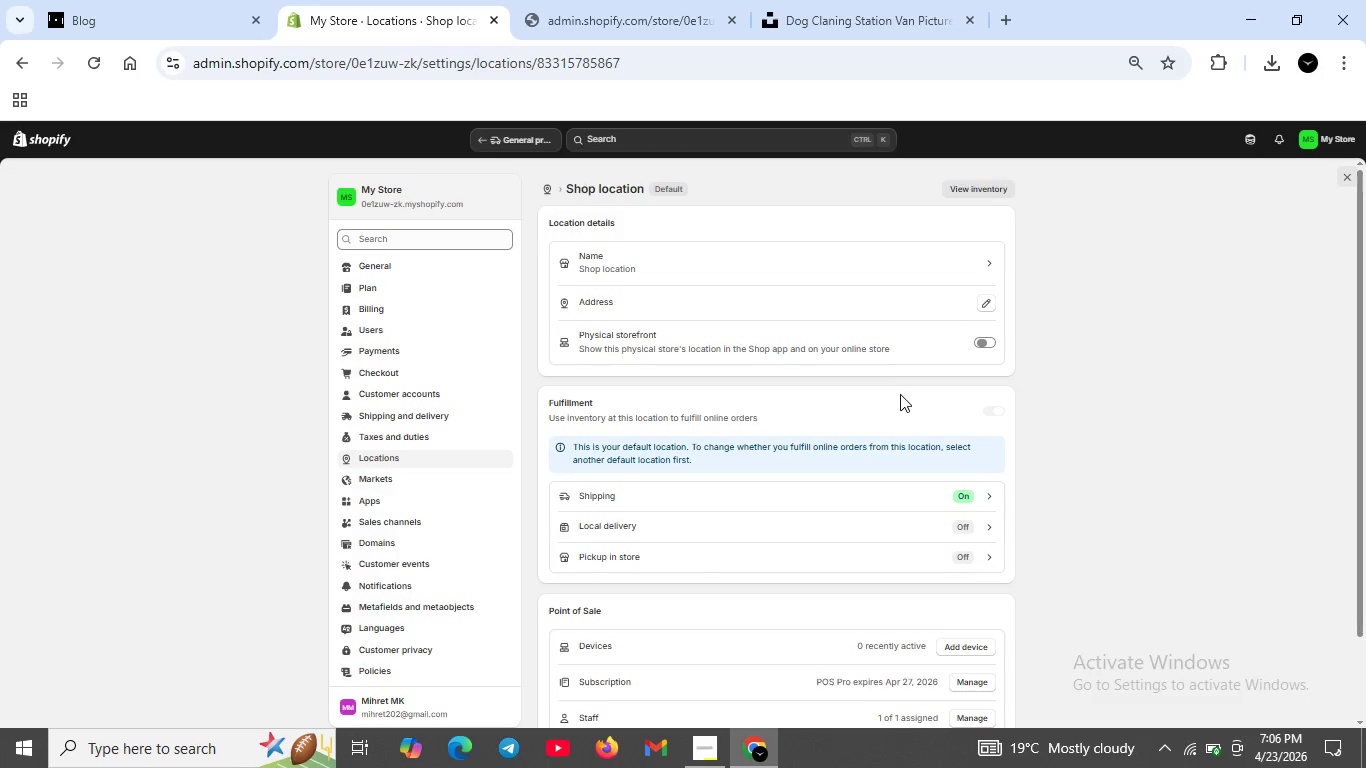 
scroll: coordinate [900, 394], scroll_direction: down, amount: 2.0
 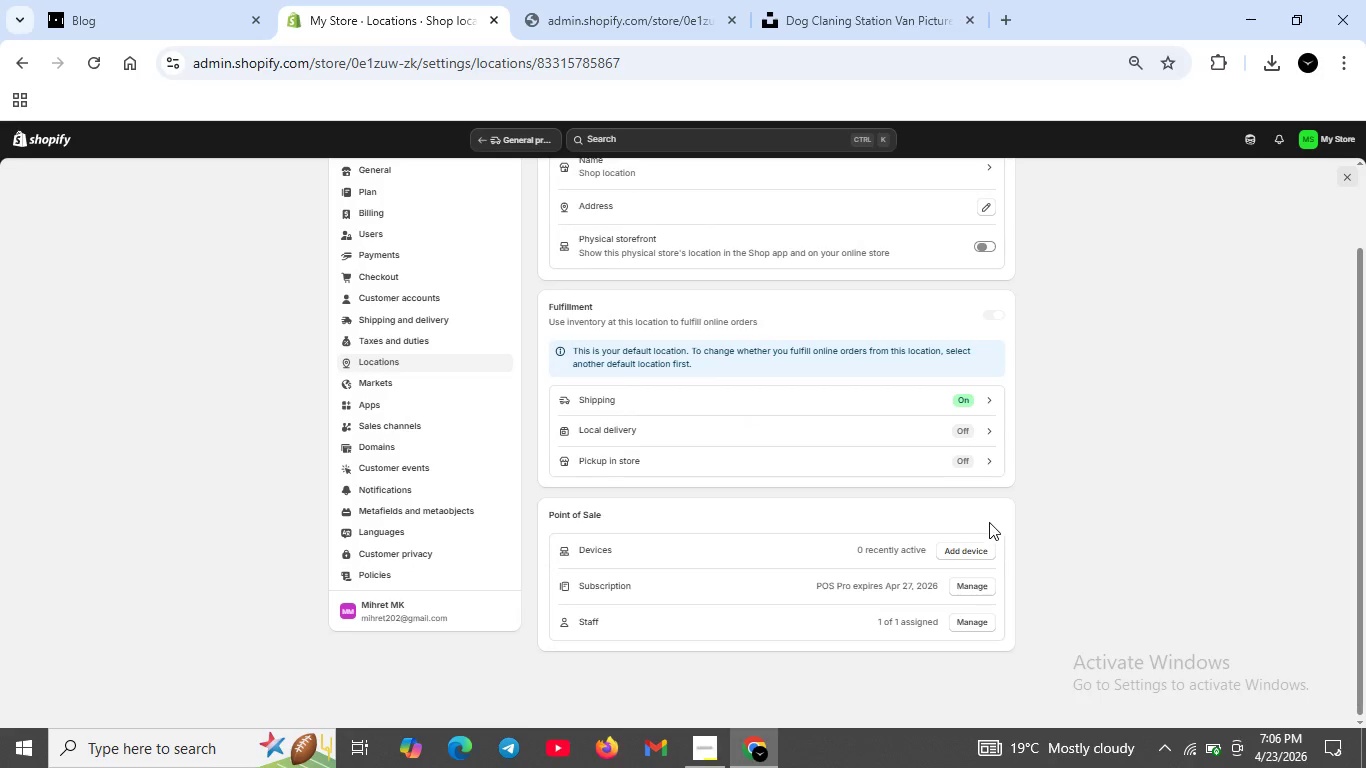 
scroll: coordinate [944, 419], scroll_direction: up, amount: 2.0
 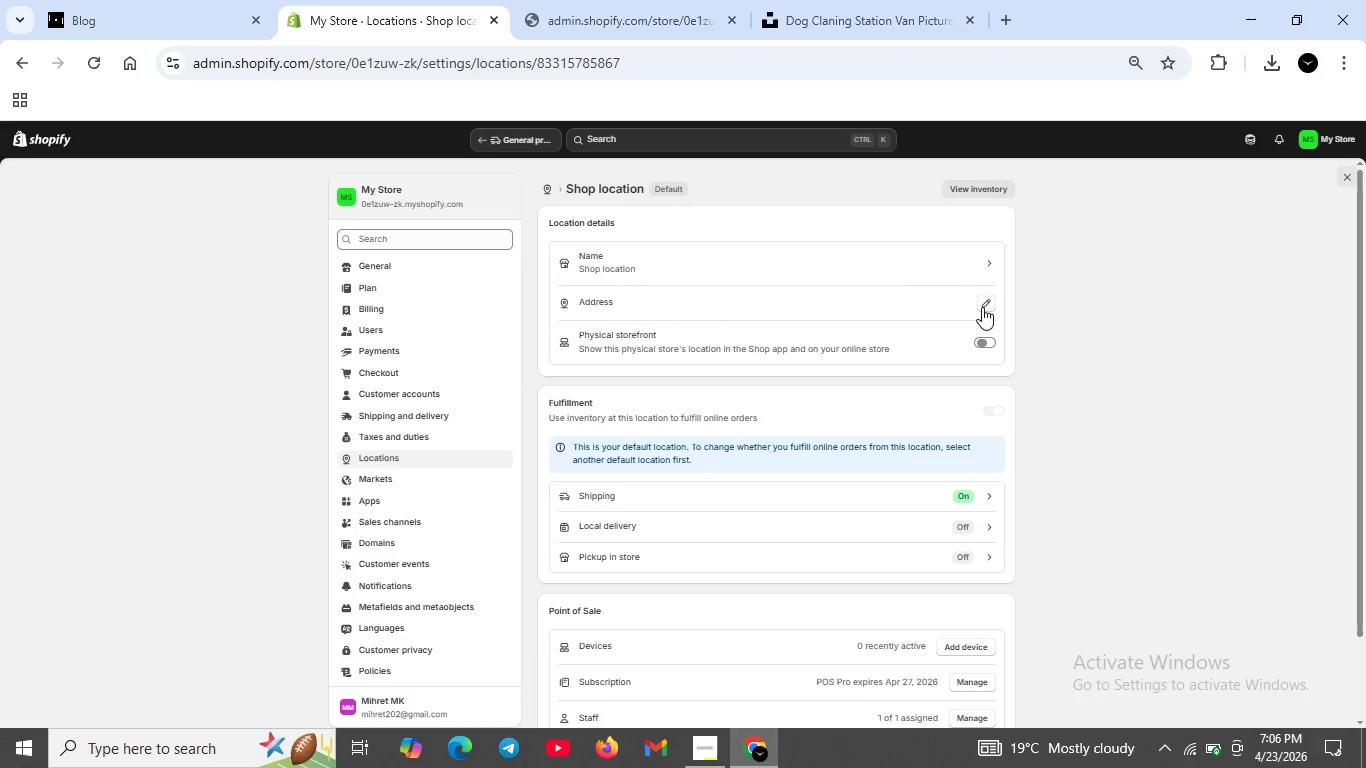 
left_click([982, 307])
 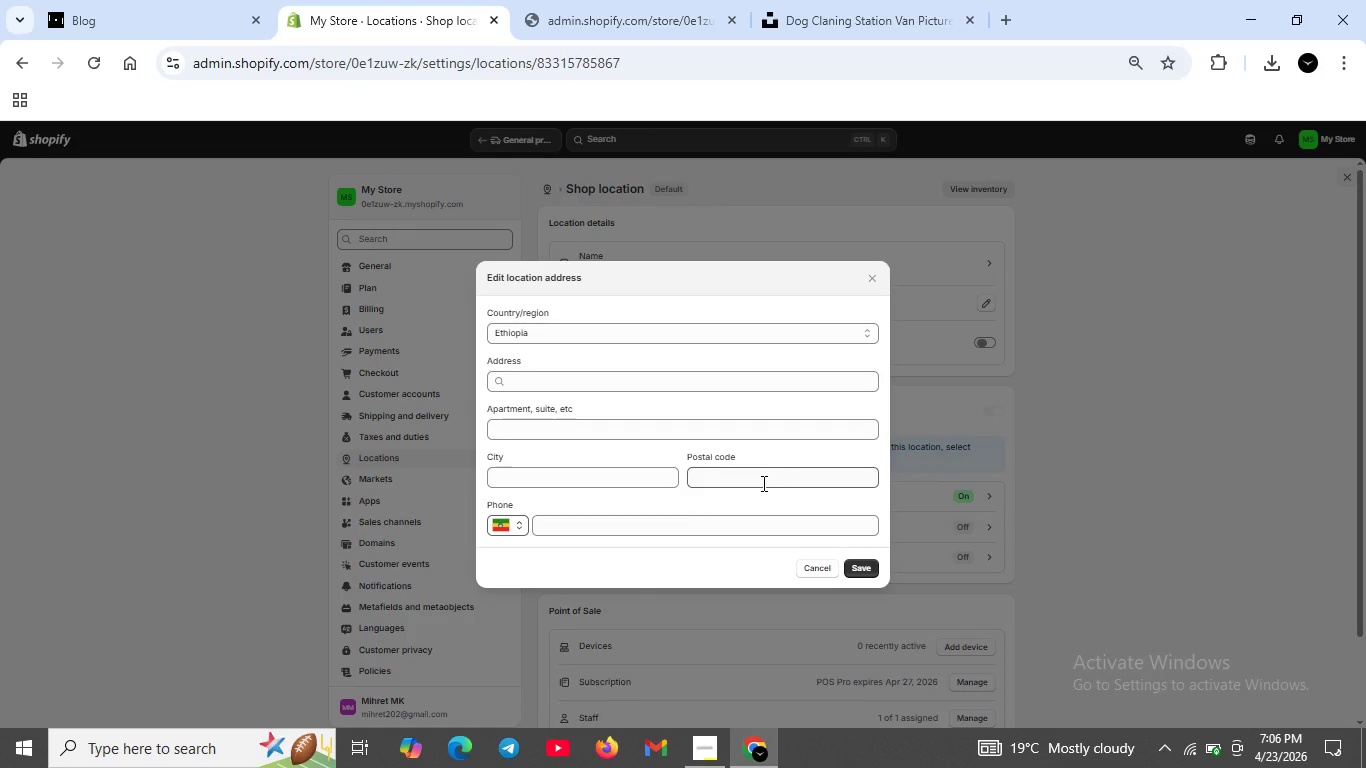 
wait(5.78)
 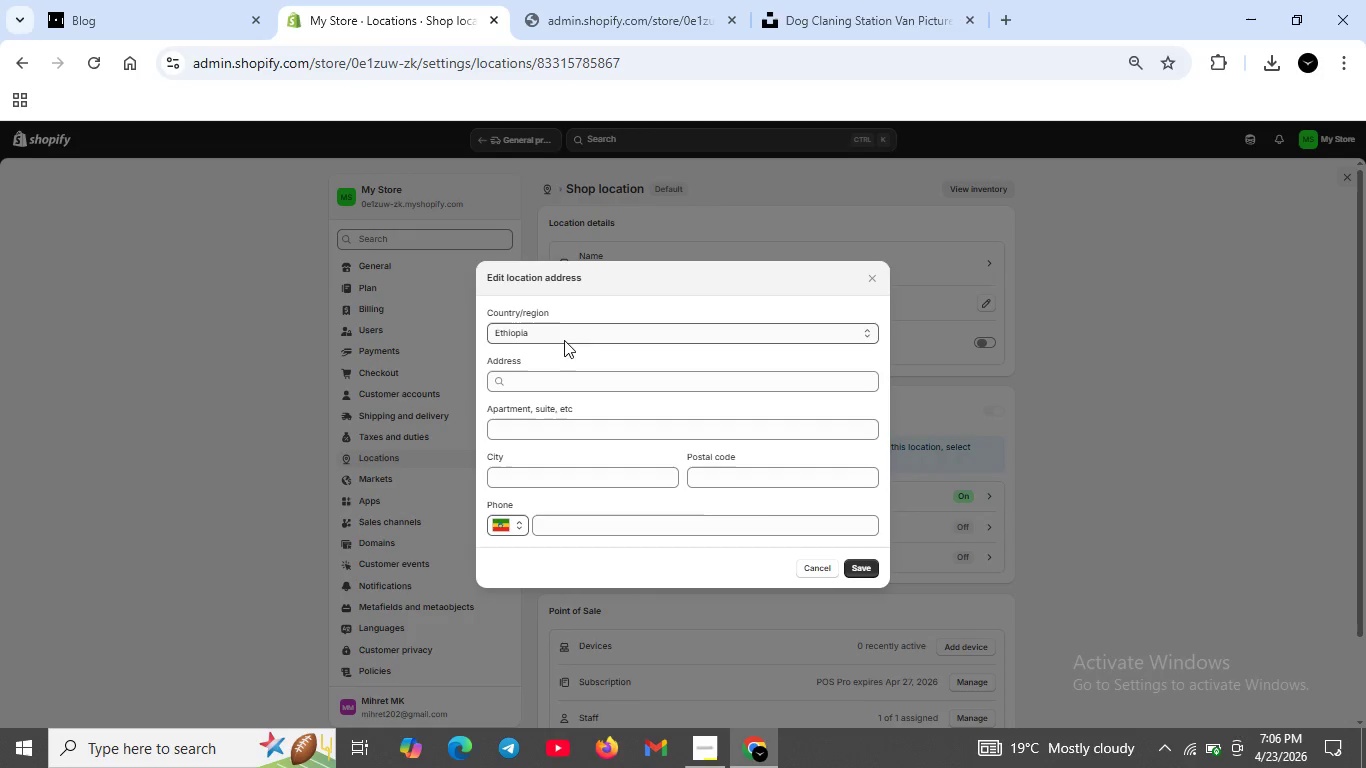 
left_click([506, 524])
 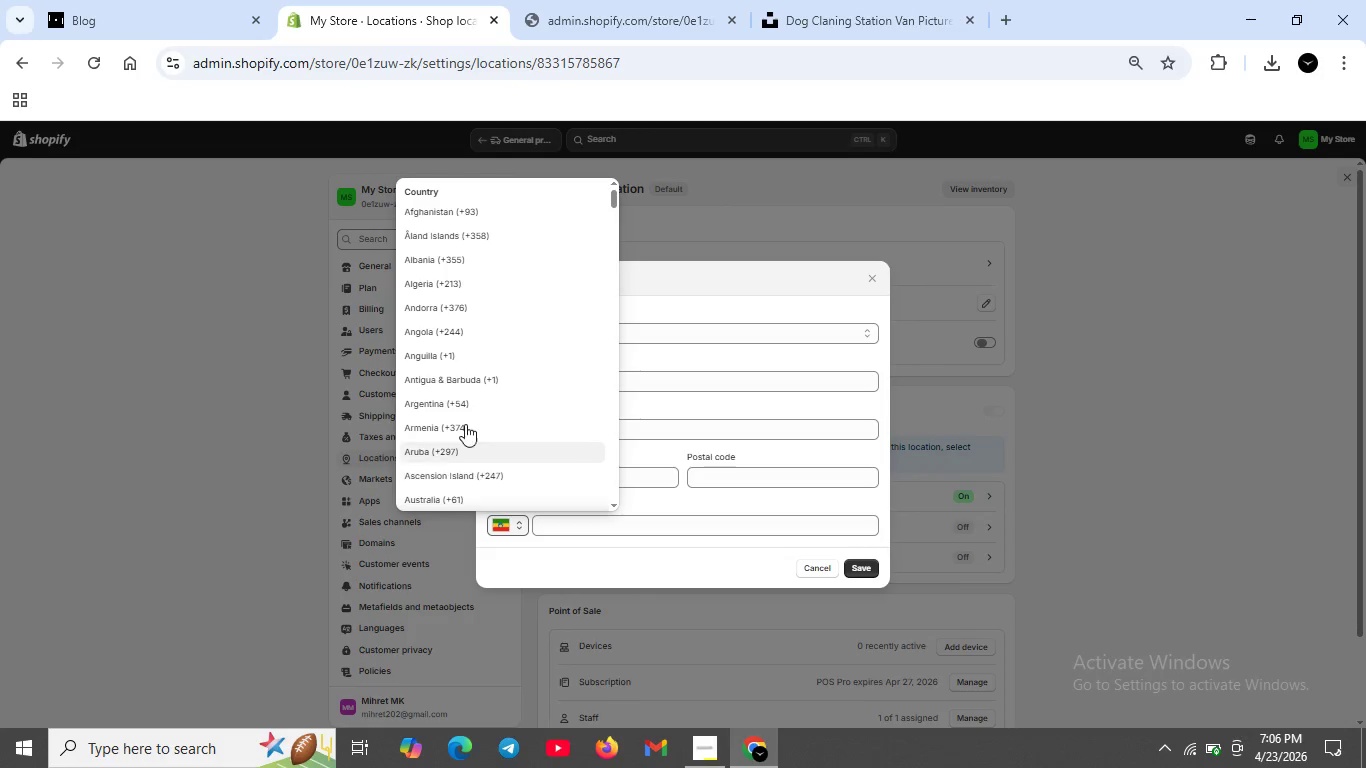 
scroll: coordinate [471, 392], scroll_direction: down, amount: 2.0
 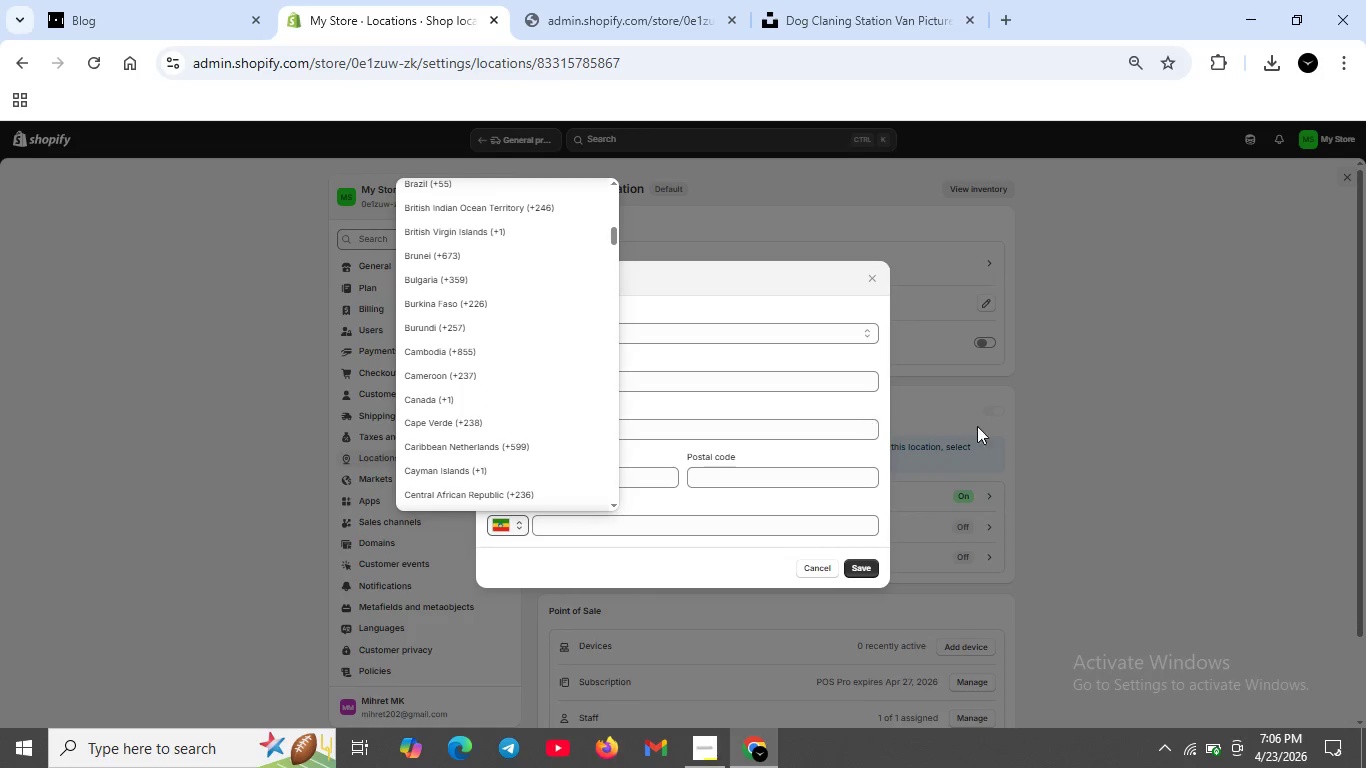 
left_click([1114, 431])
 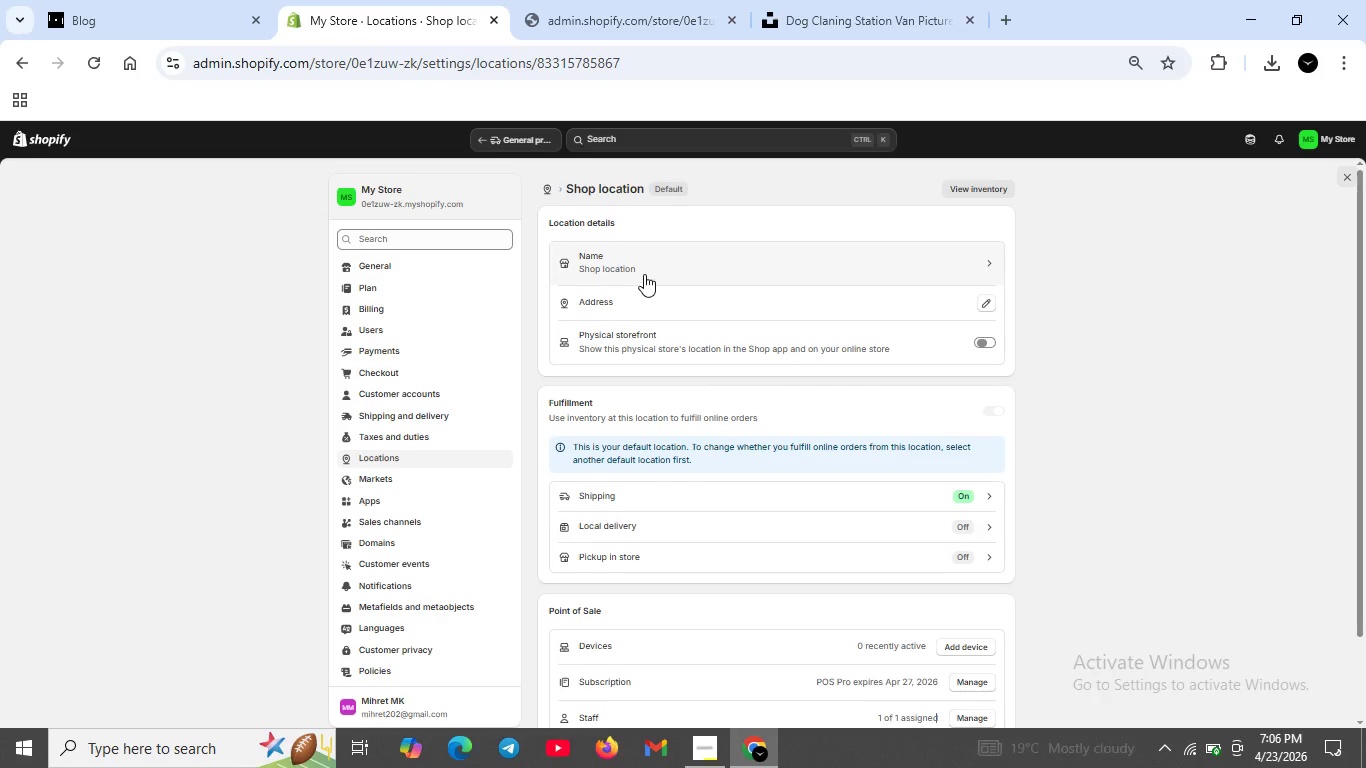 
scroll: coordinate [650, 298], scroll_direction: down, amount: 2.0
 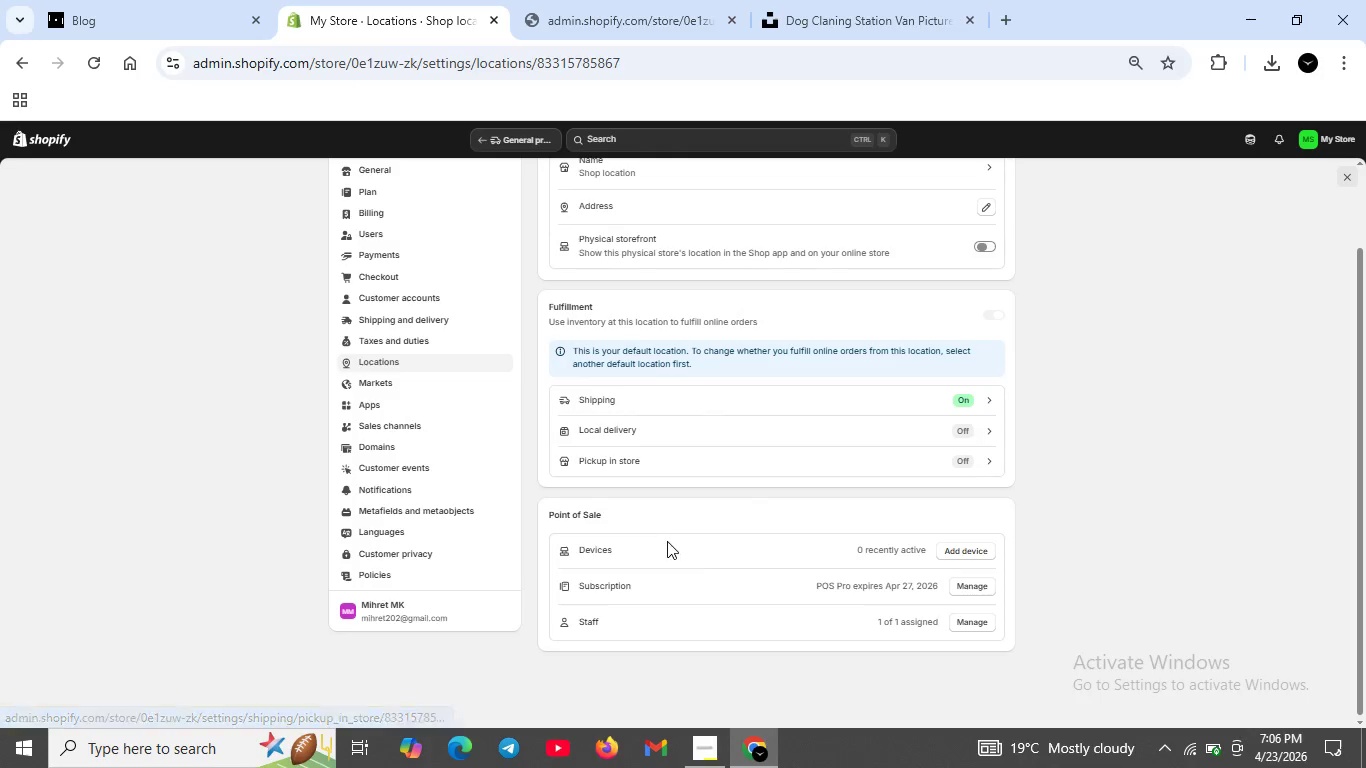 
scroll: coordinate [666, 542], scroll_direction: up, amount: 2.0
 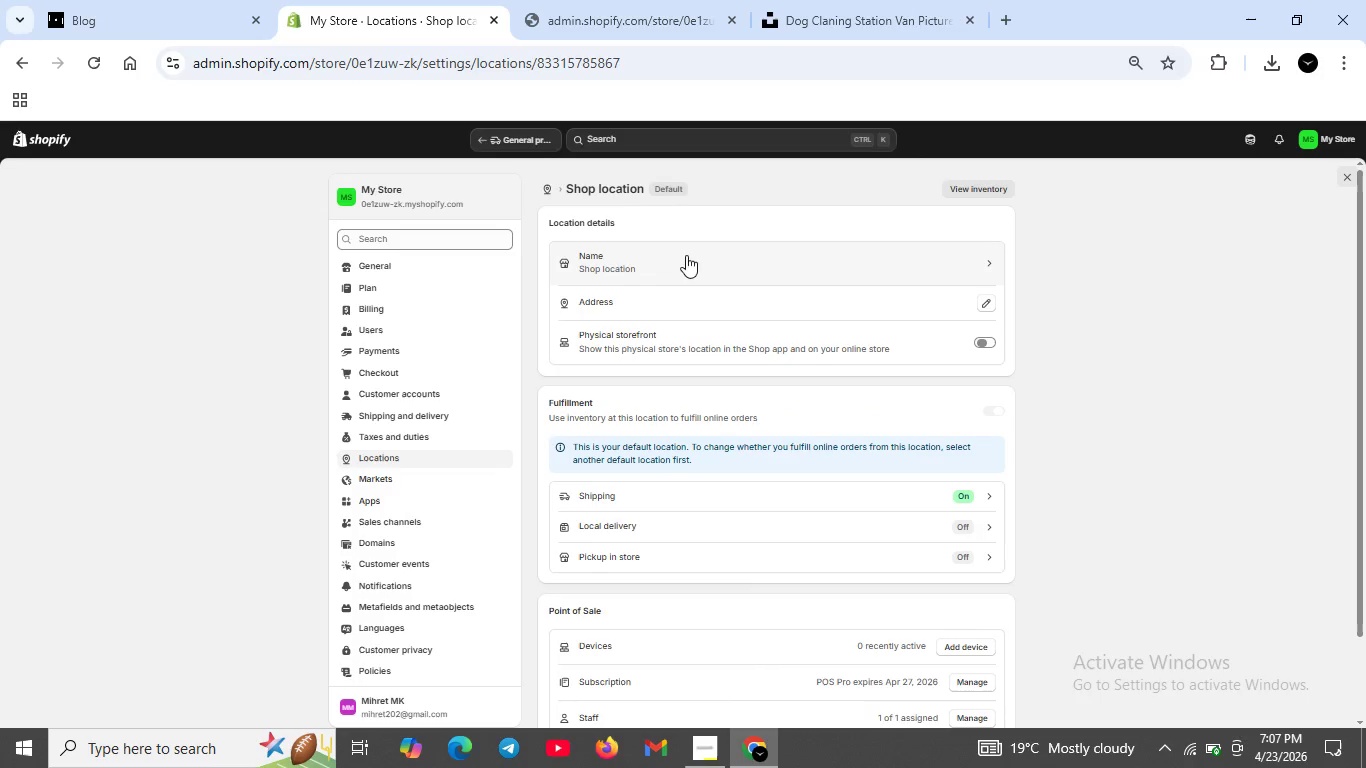 
left_click([564, 447])
 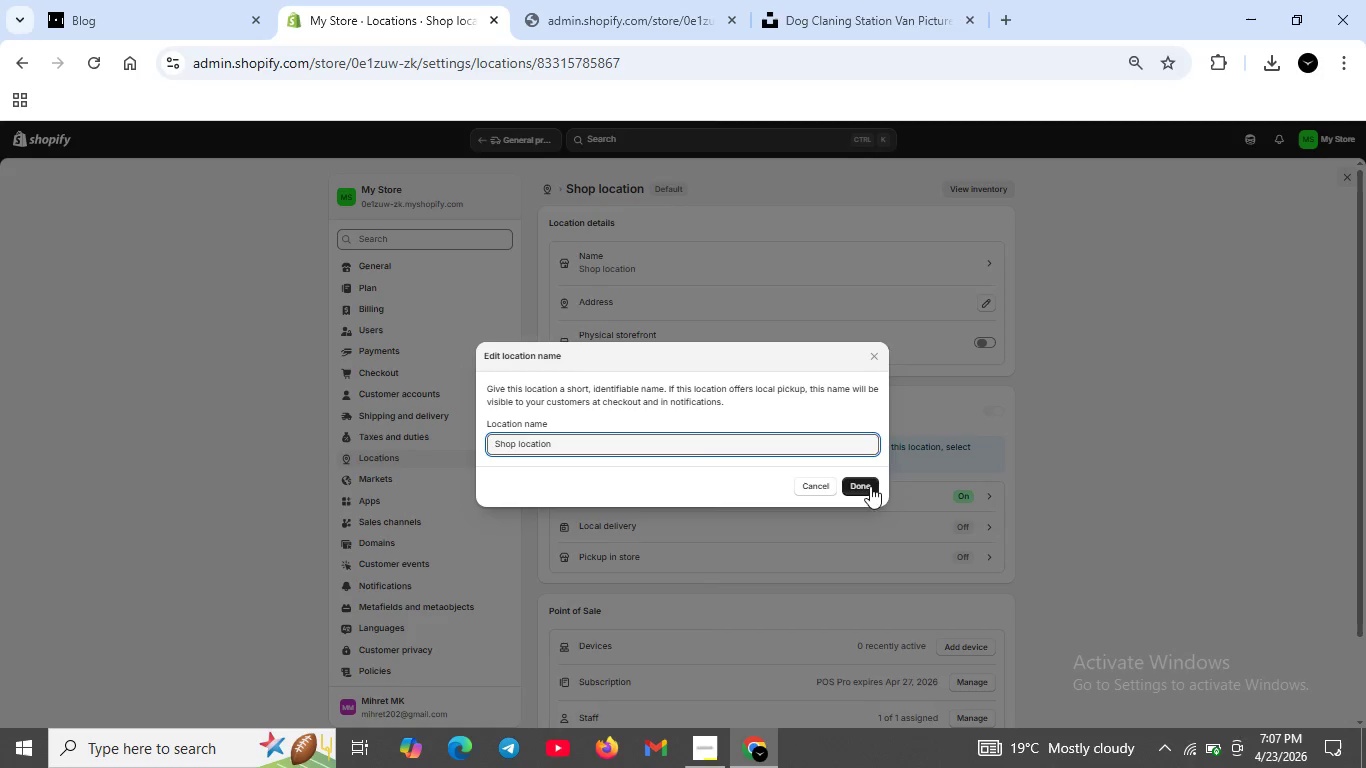 
left_click([864, 482])
 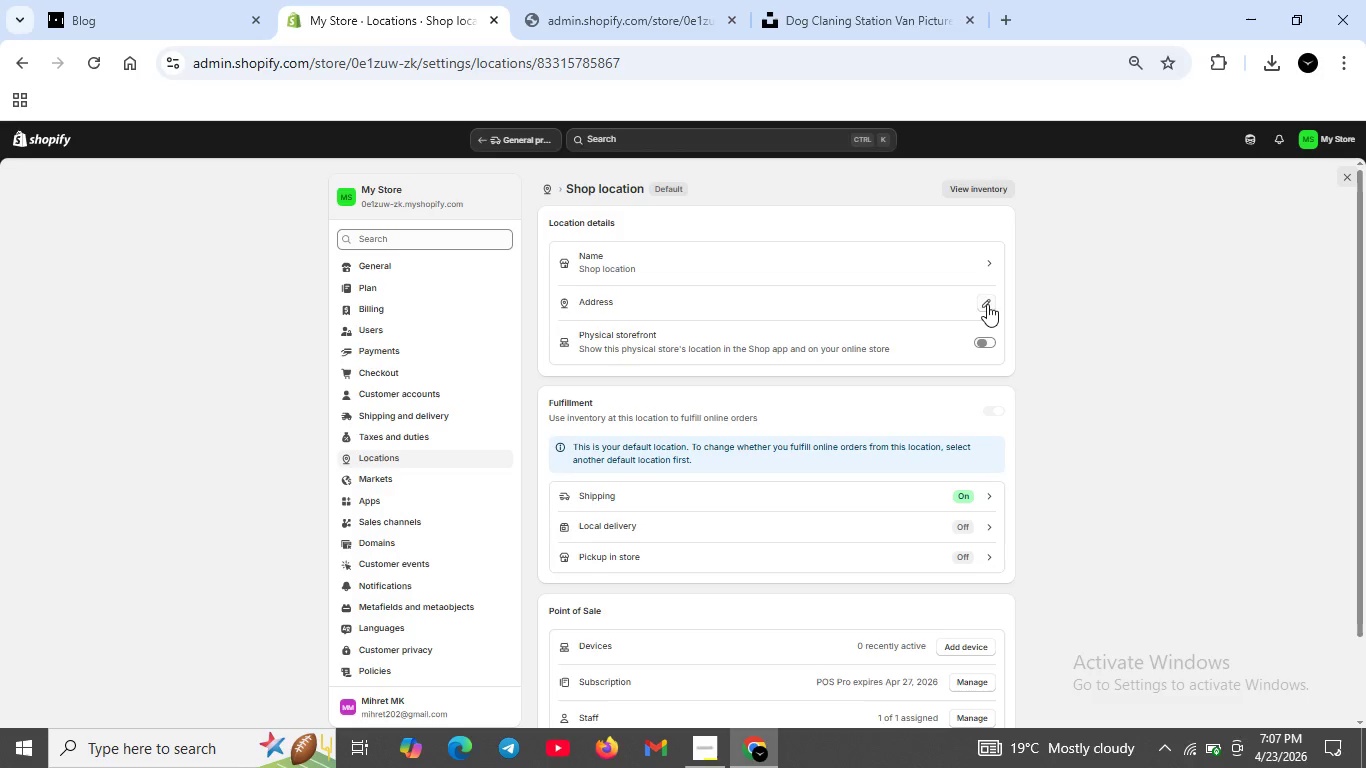 
left_click([987, 304])
 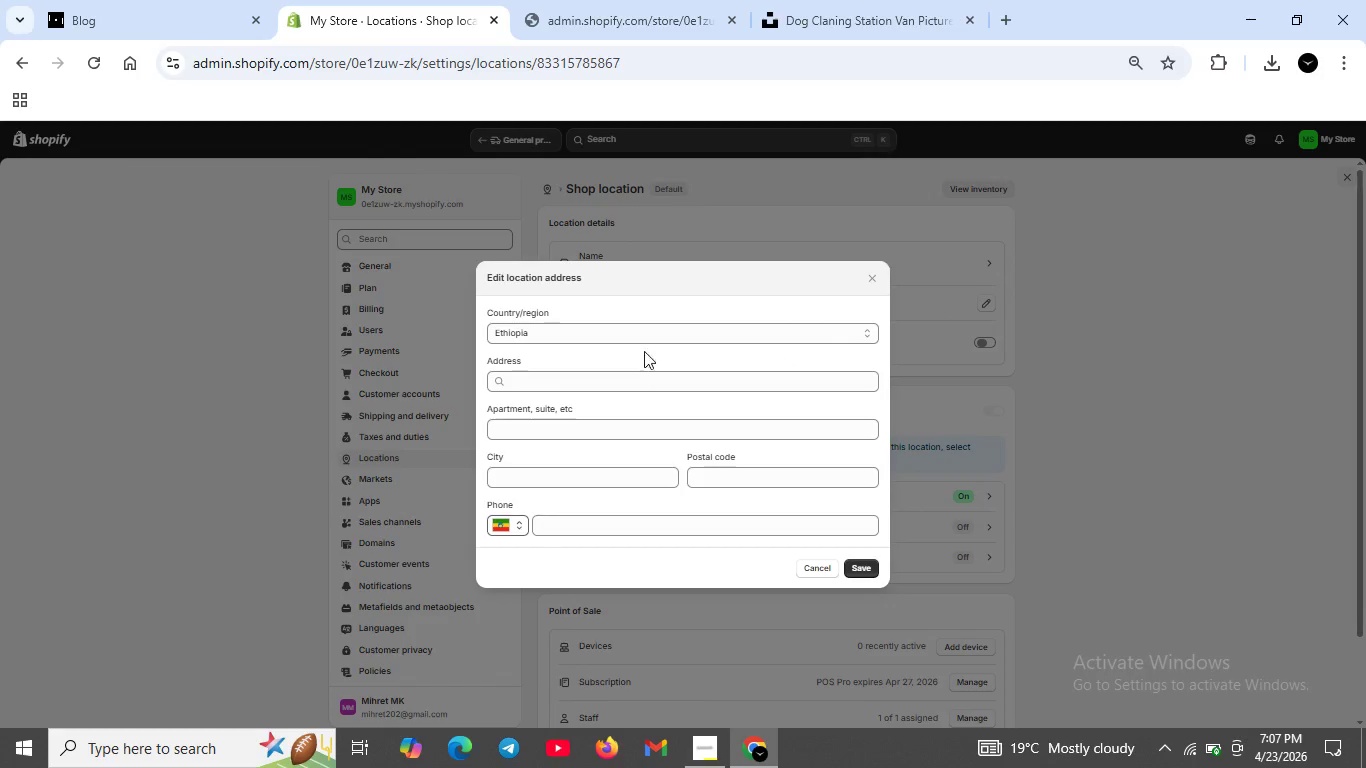 
left_click([644, 331])
 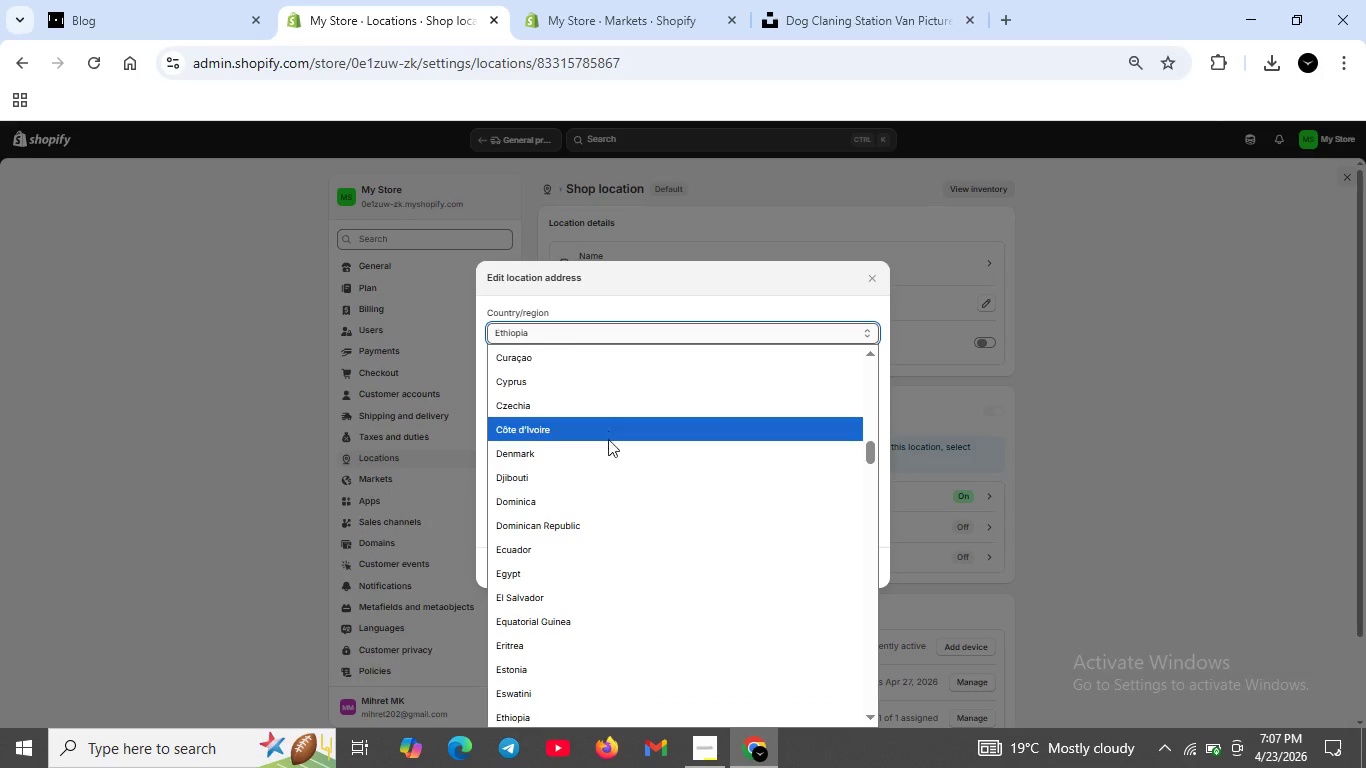 
scroll: coordinate [594, 526], scroll_direction: down, amount: 36.0
 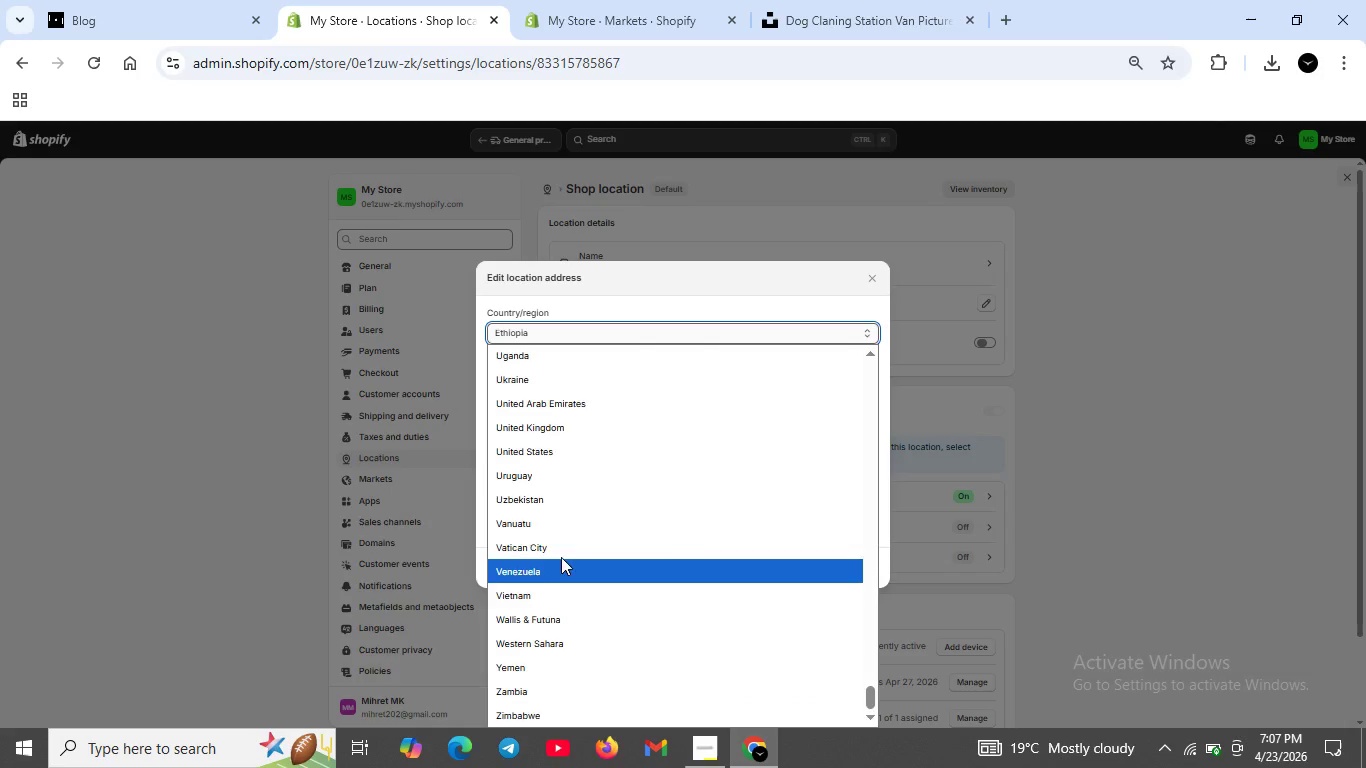 
scroll: coordinate [561, 560], scroll_direction: up, amount: 1.0
 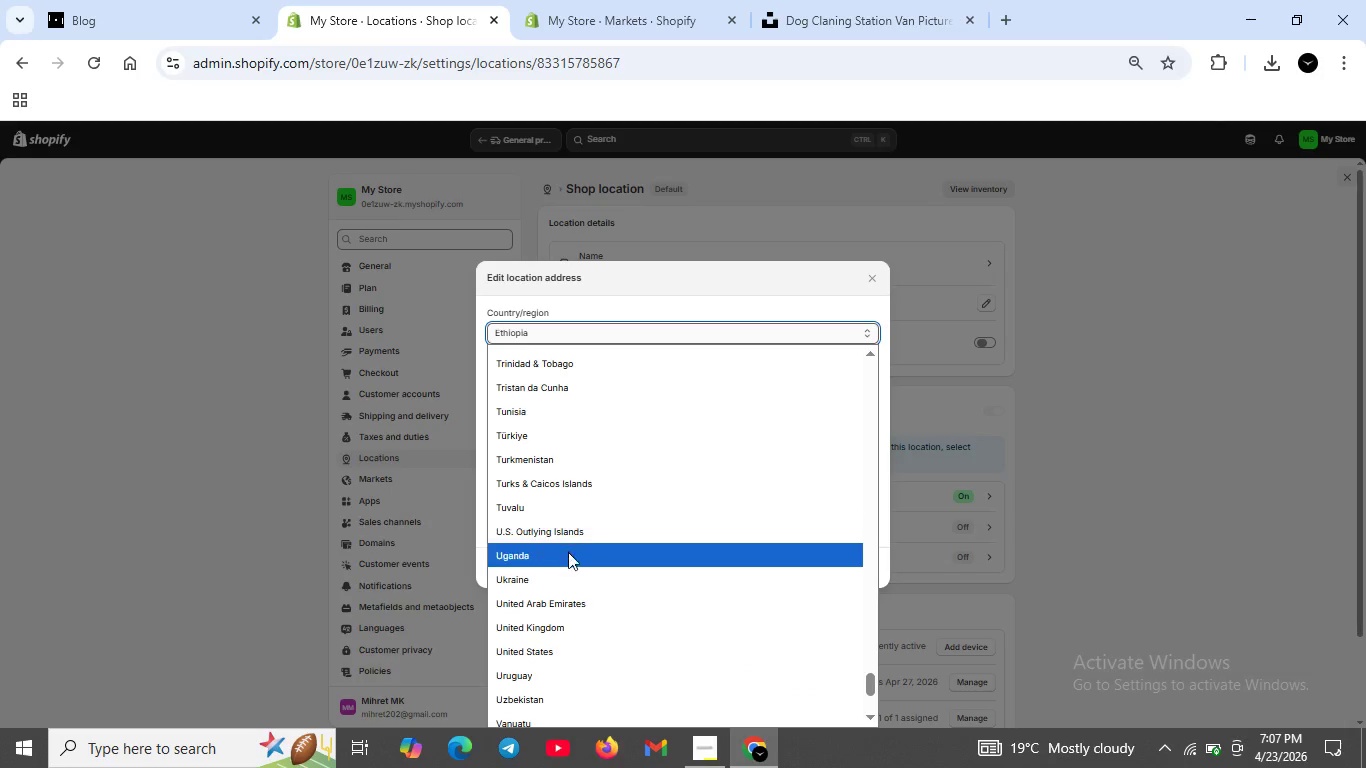 
scroll: coordinate [568, 552], scroll_direction: down, amount: 2.0
 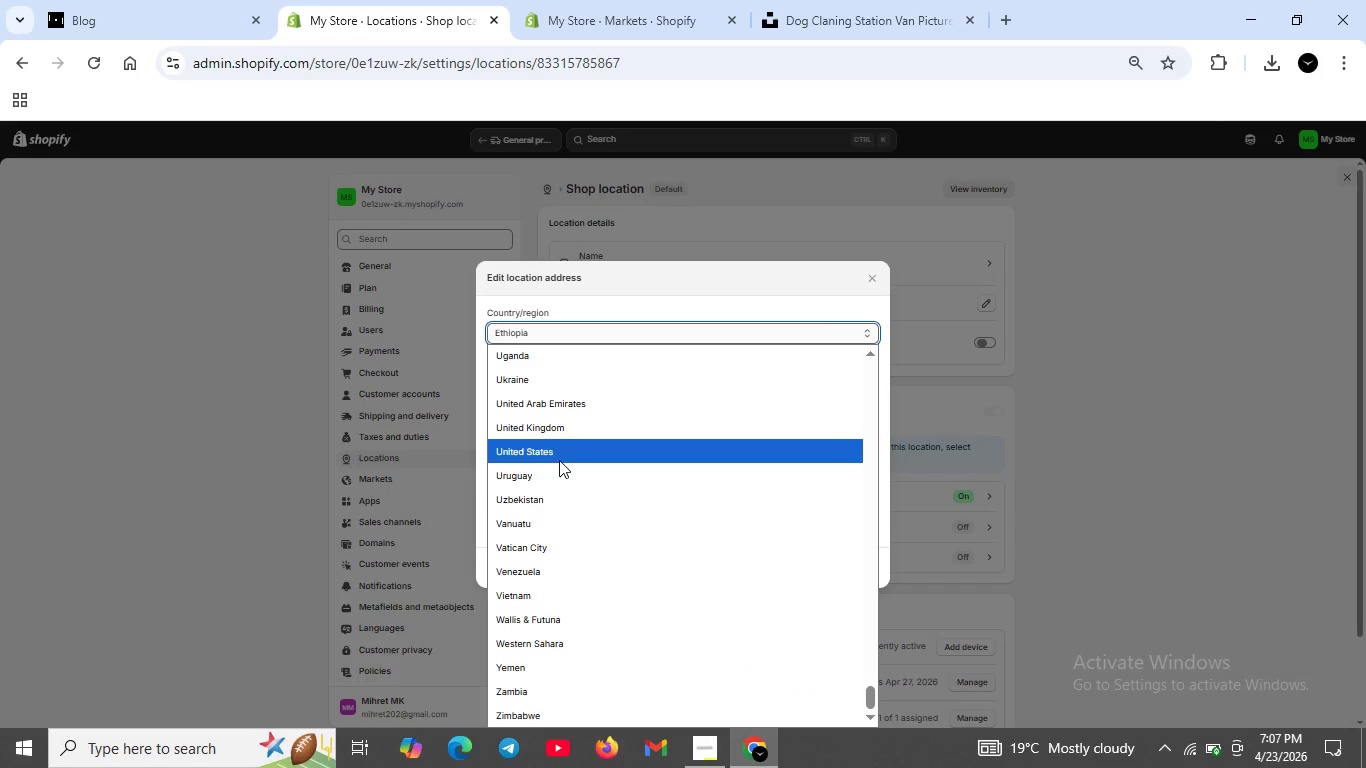 
left_click([559, 460])
 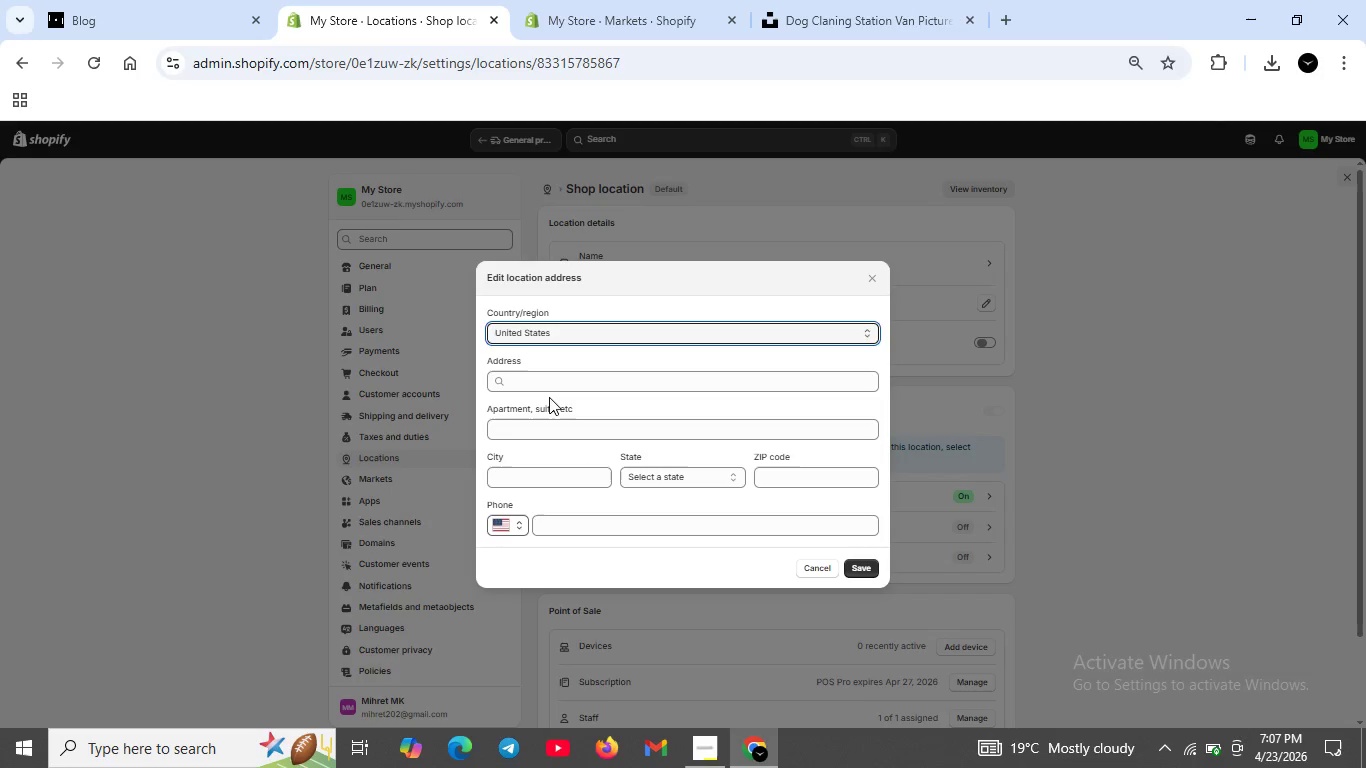 
left_click([549, 397])
 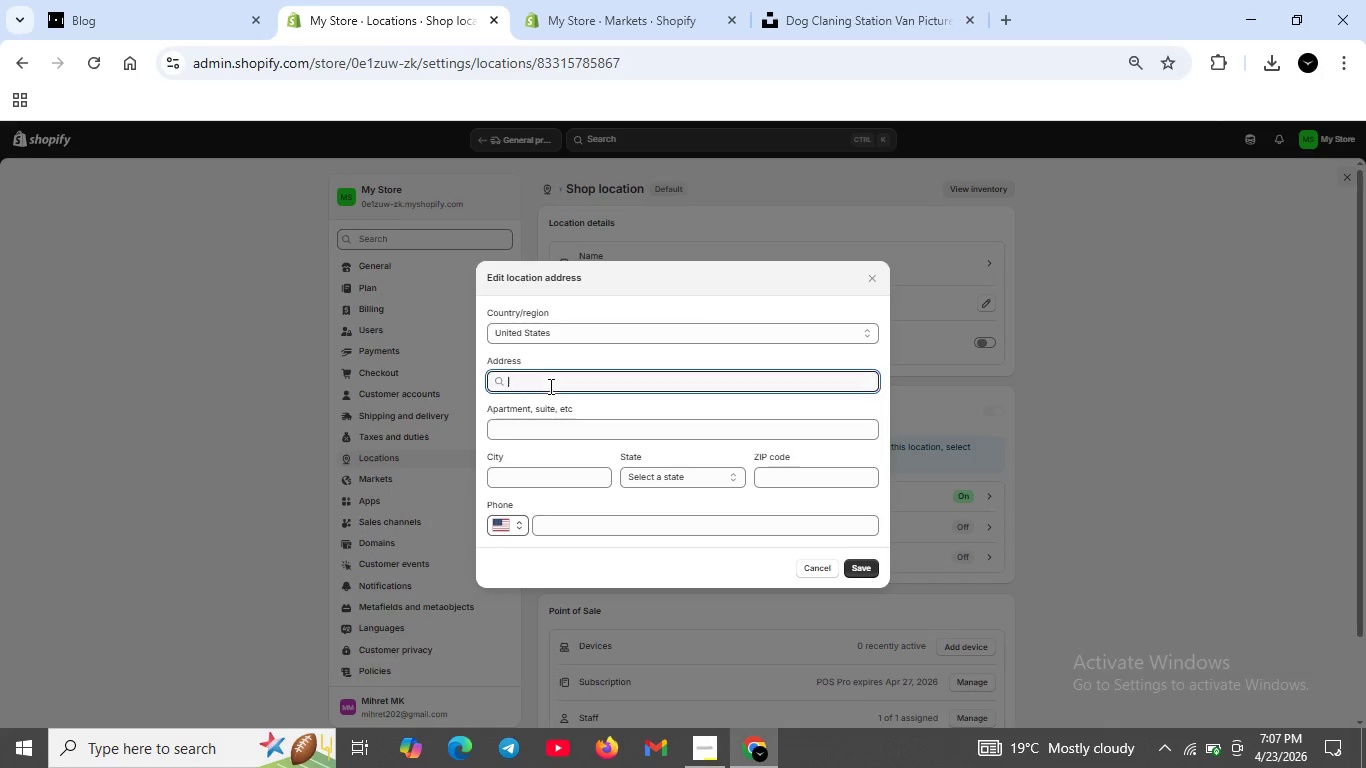 
left_click([549, 386])
 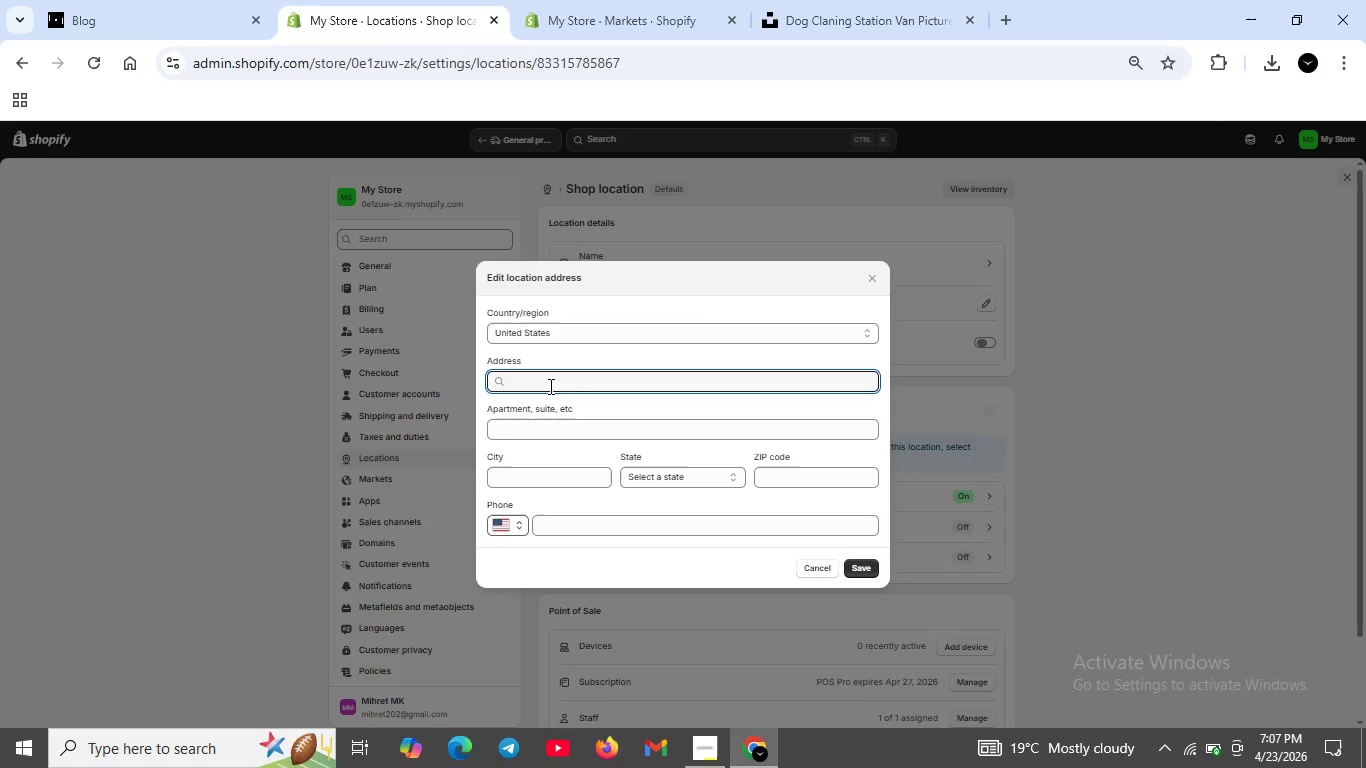 
type(Road)
 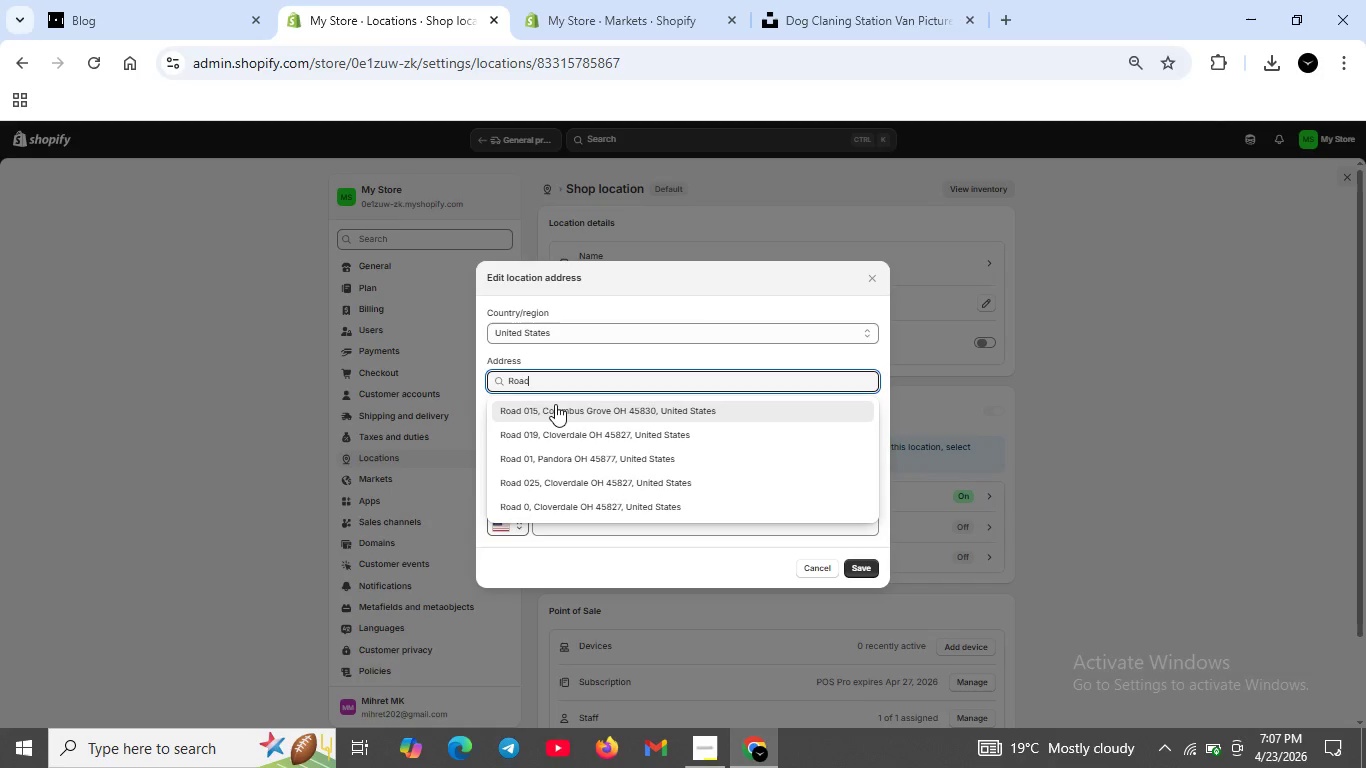 
left_click([555, 406])
 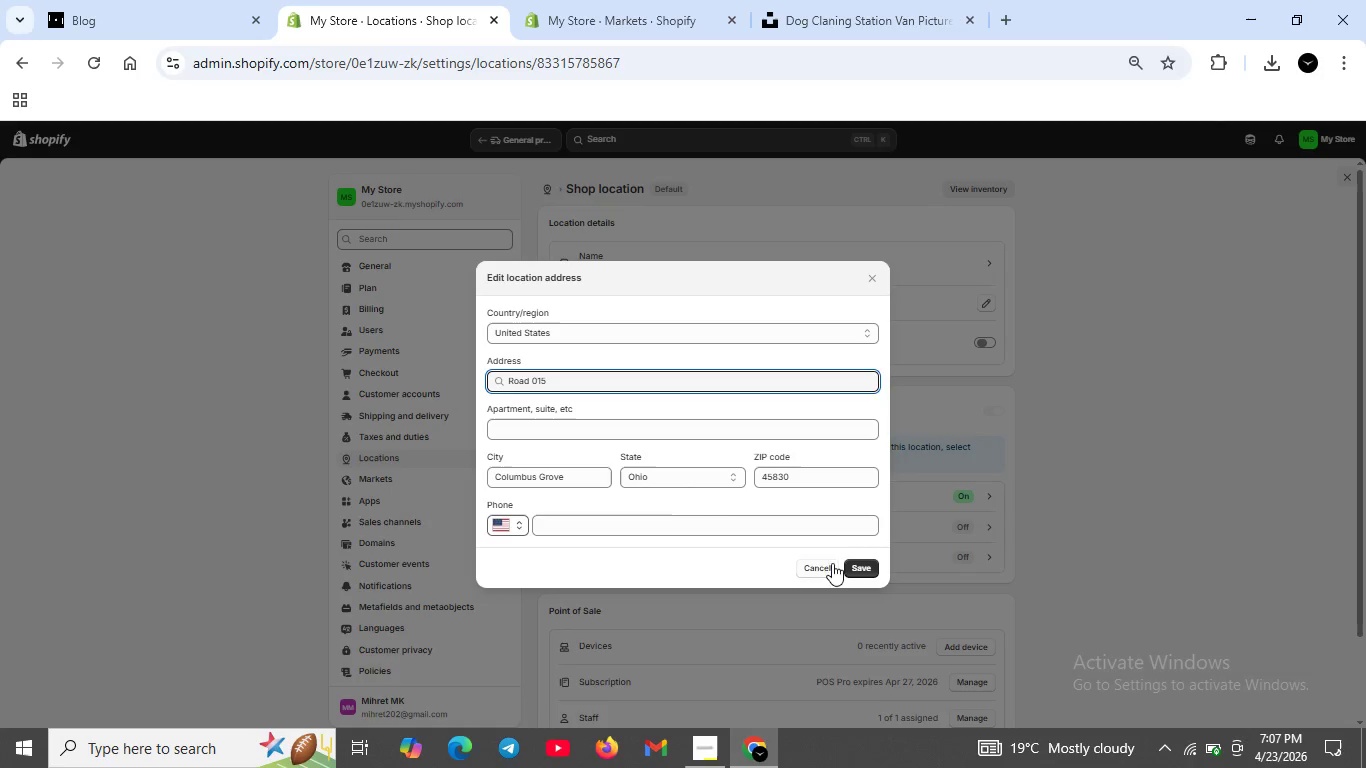 
left_click([867, 571])
 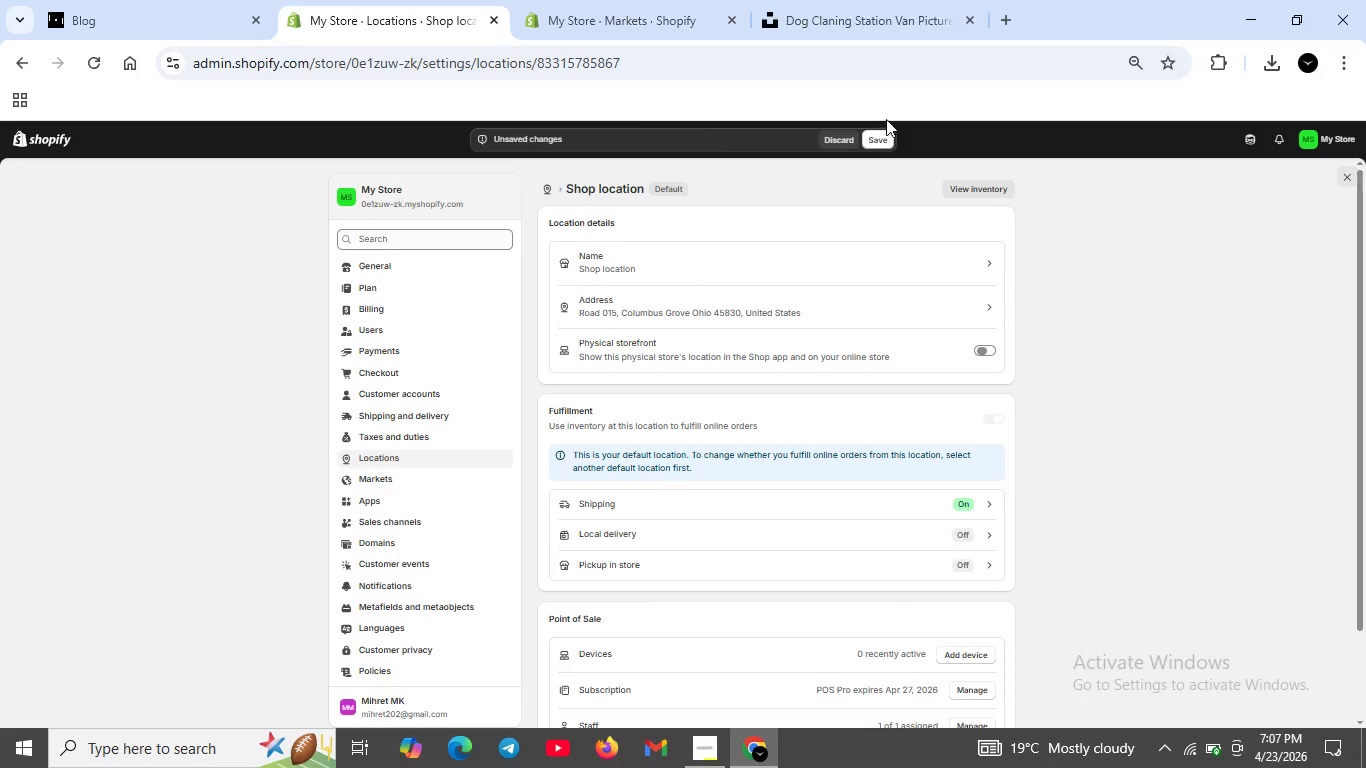 
left_click([658, 261])
 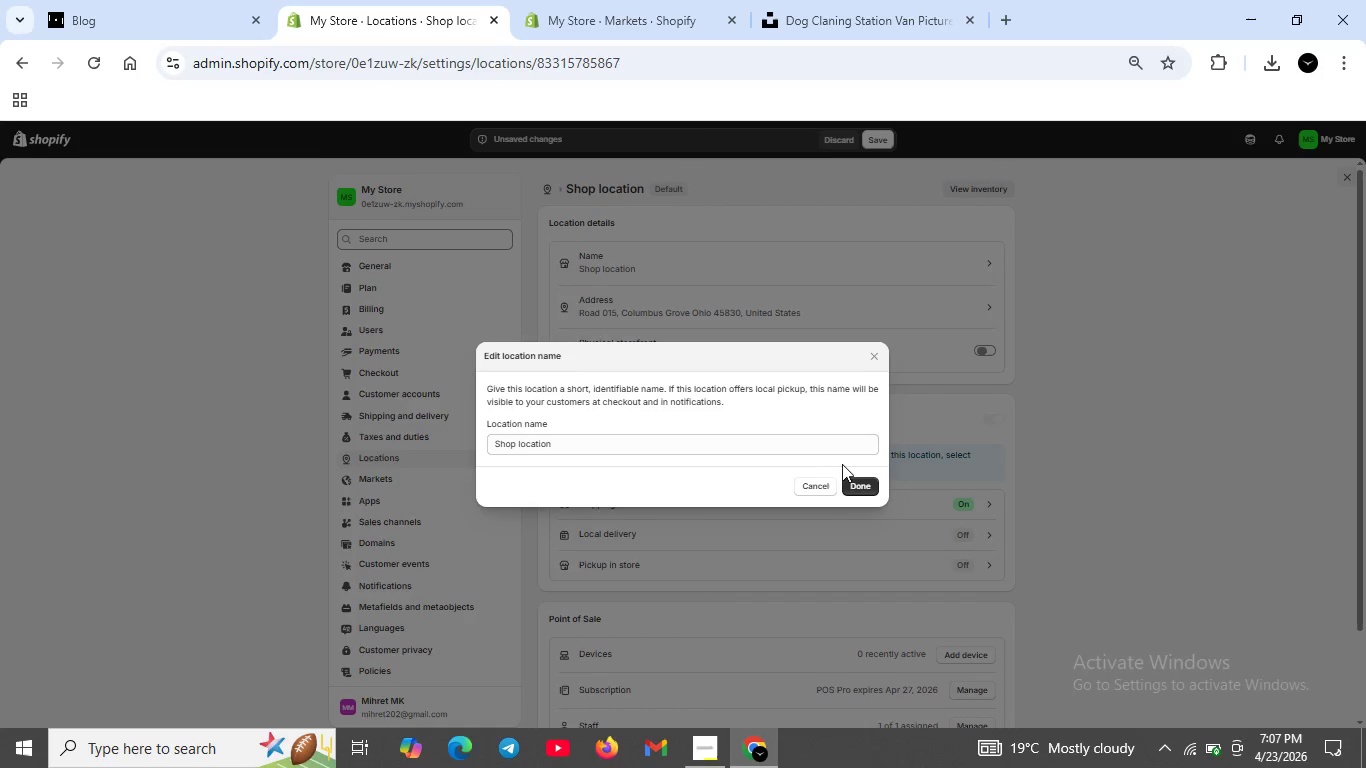 
left_click([850, 482])
 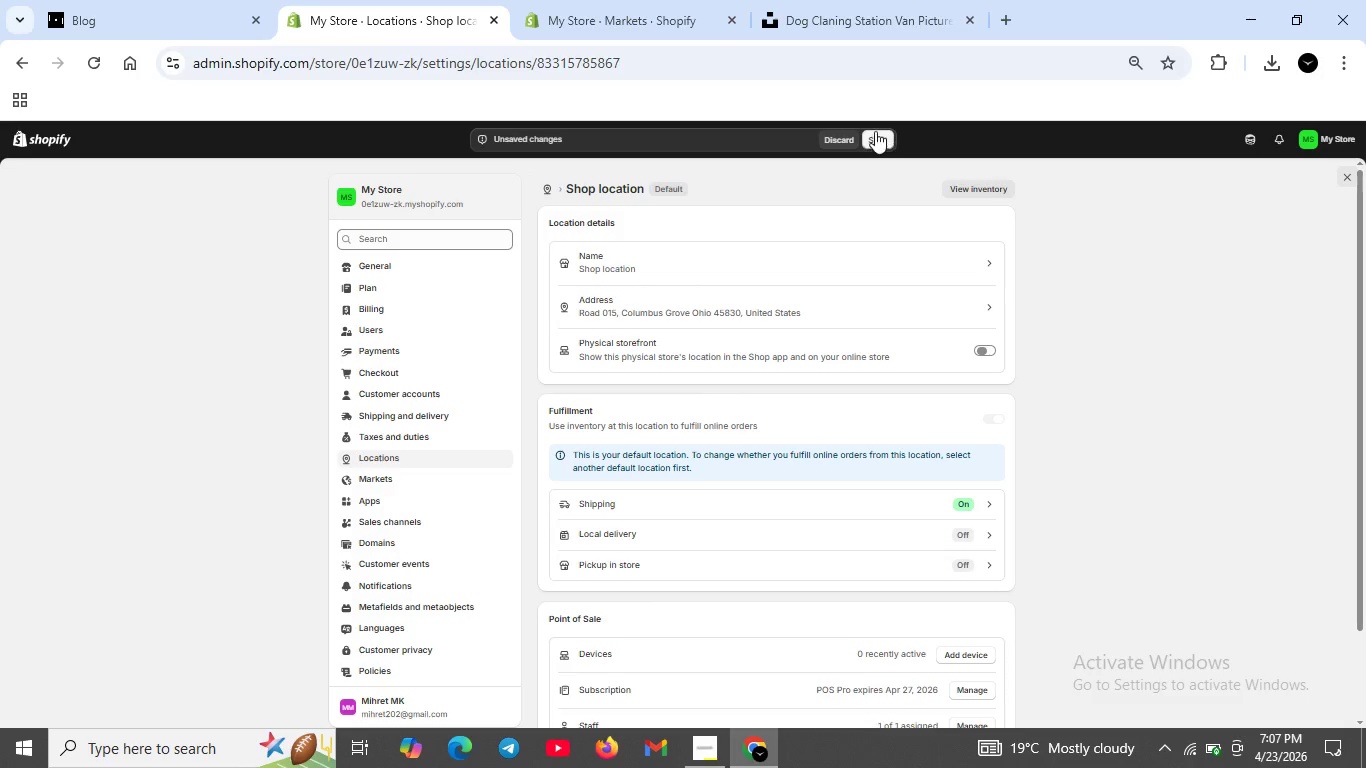 
left_click([875, 131])
 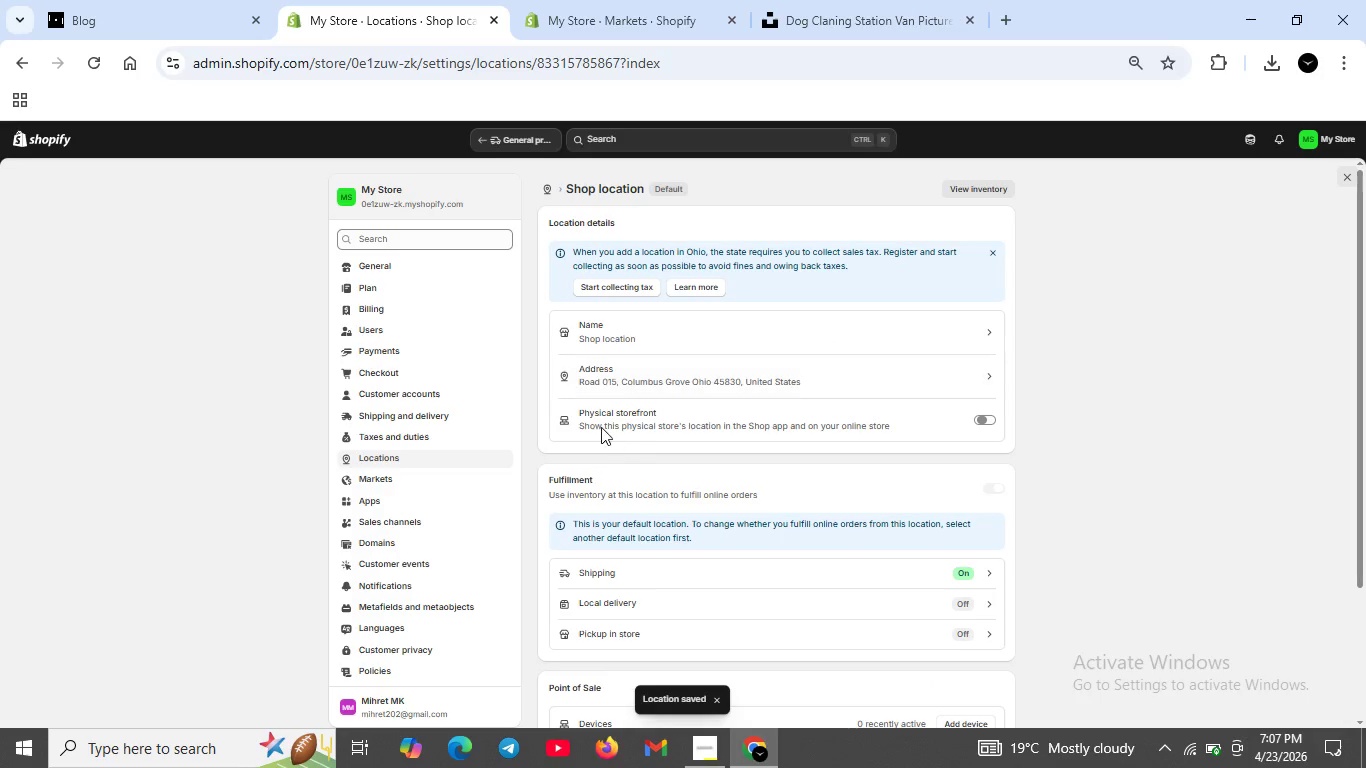 
wait(6.03)
 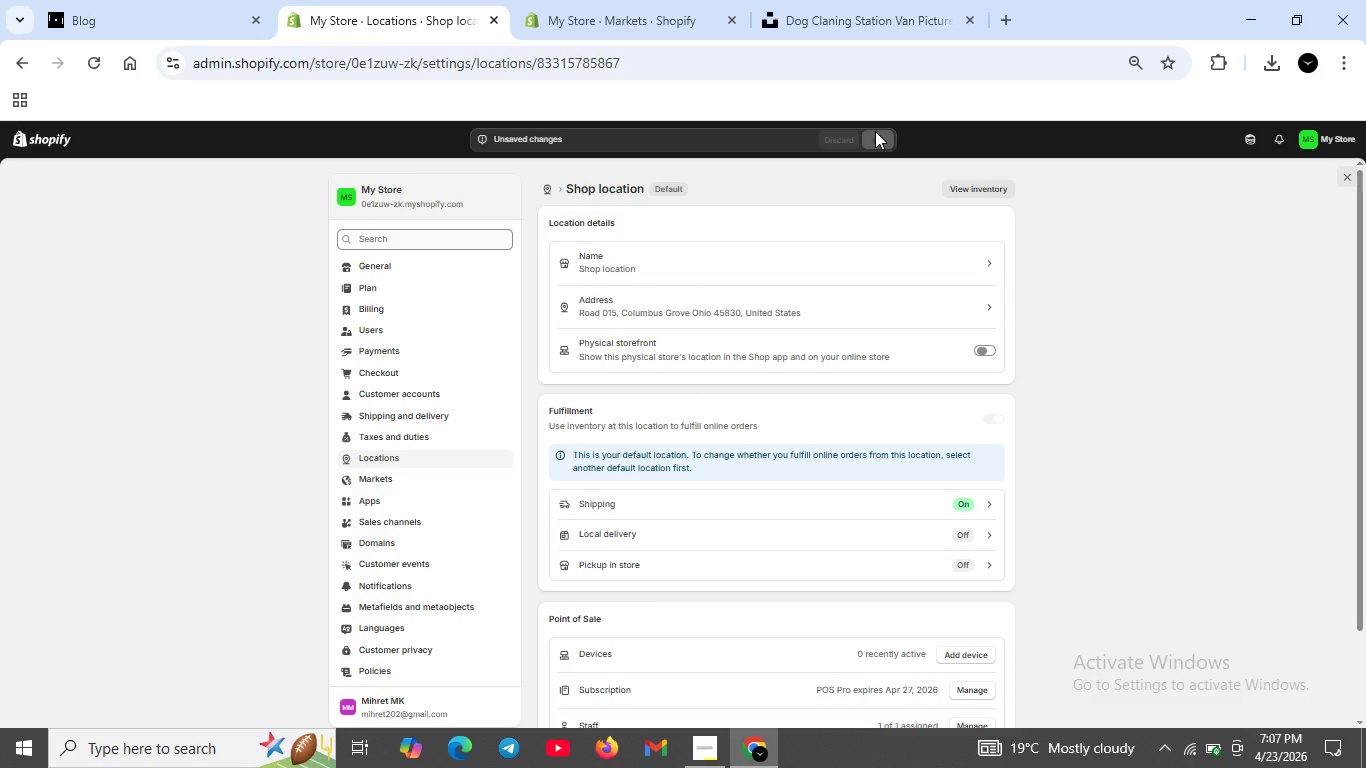 
left_click([395, 412])
 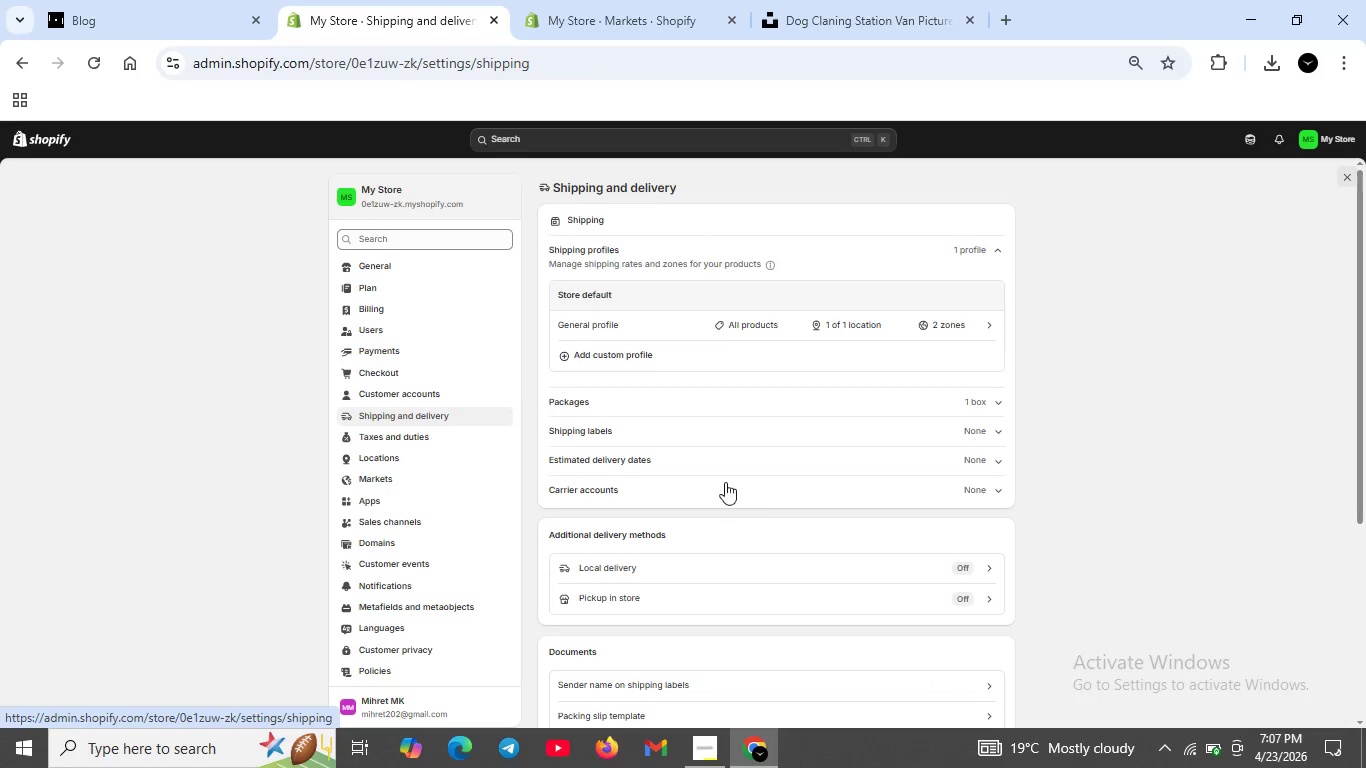 
scroll: coordinate [758, 511], scroll_direction: down, amount: 5.0
 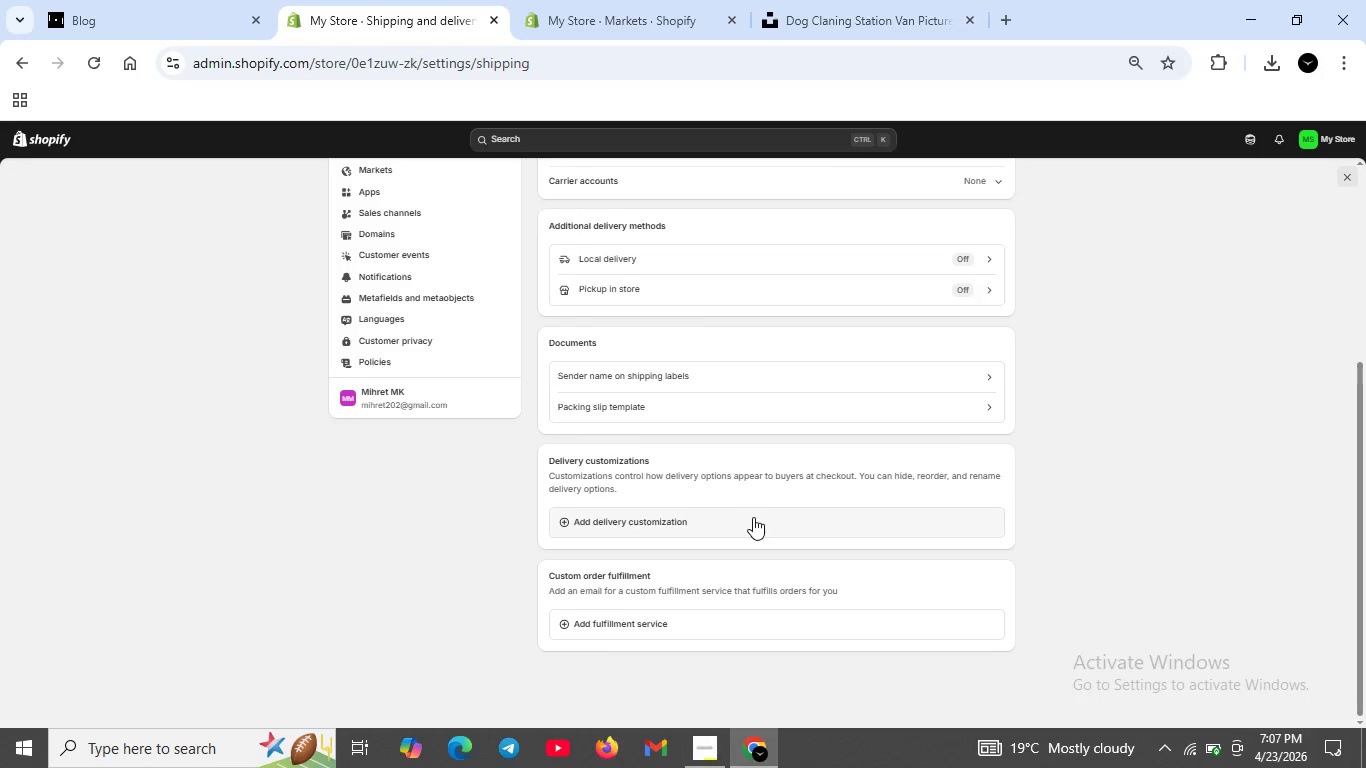 
scroll: coordinate [753, 517], scroll_direction: up, amount: 5.0
 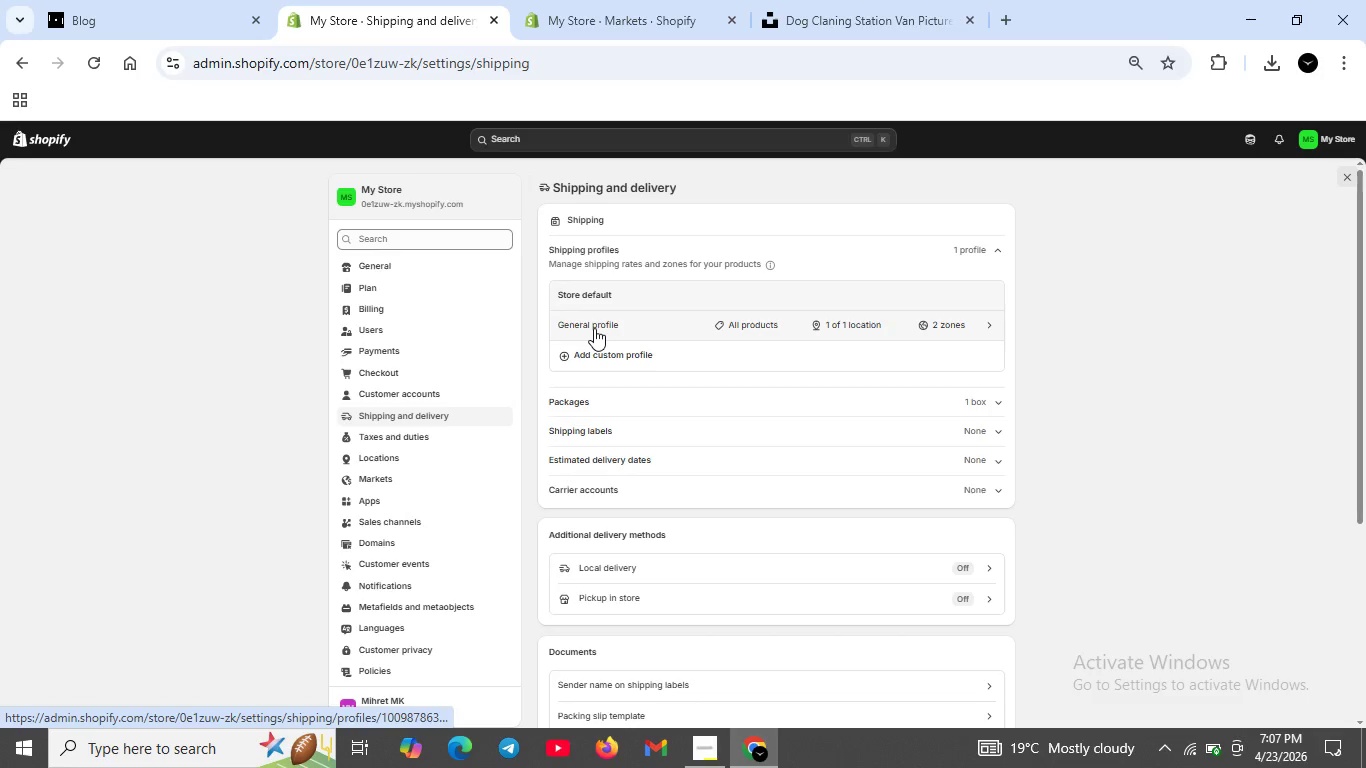 
left_click([594, 328])
 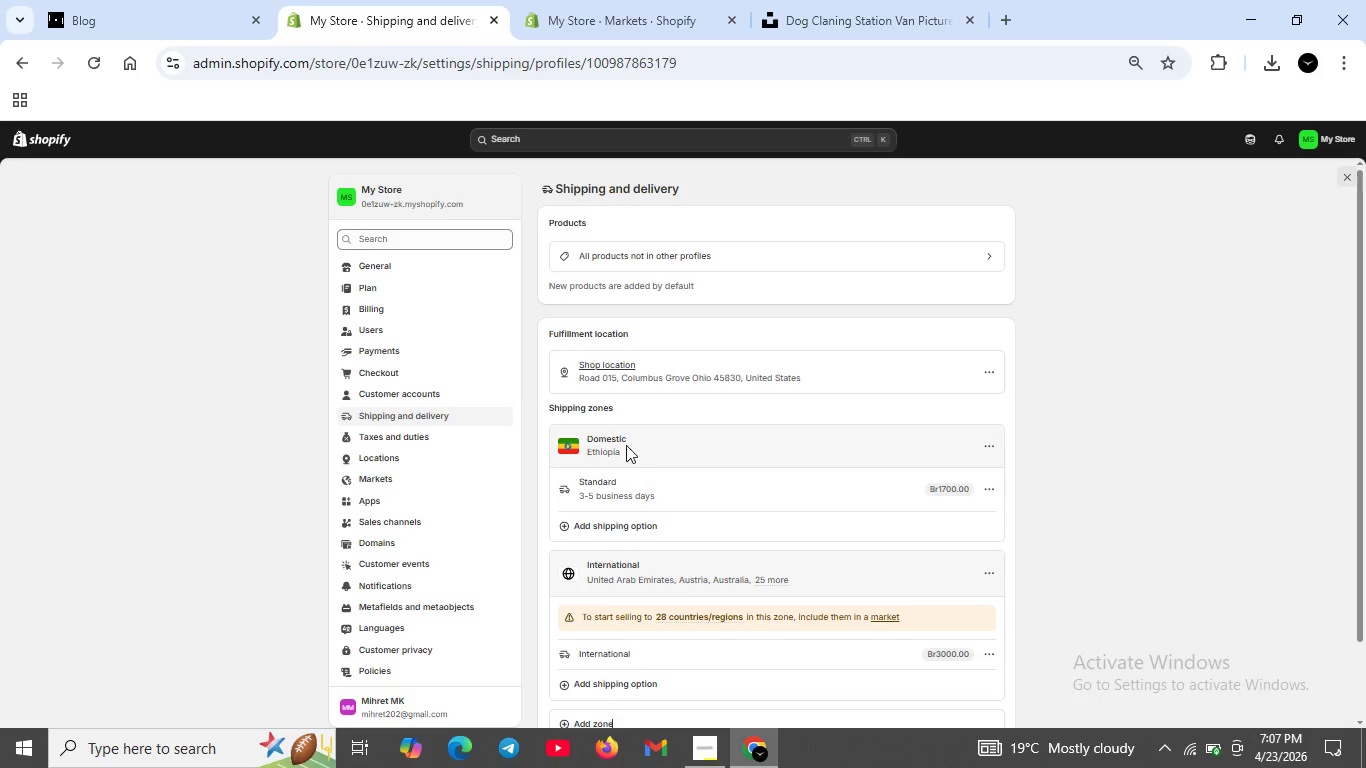 
scroll: coordinate [635, 464], scroll_direction: down, amount: 5.0
 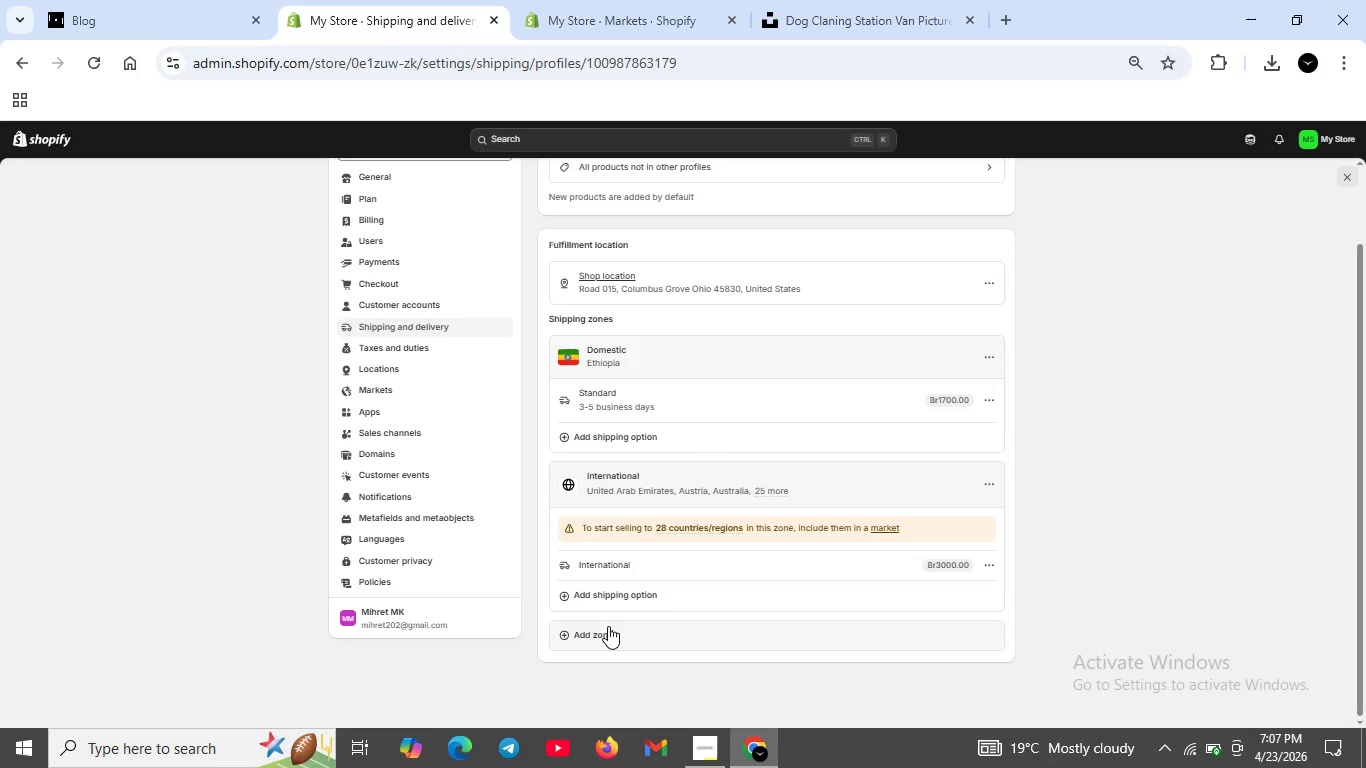 
left_click([603, 626])
 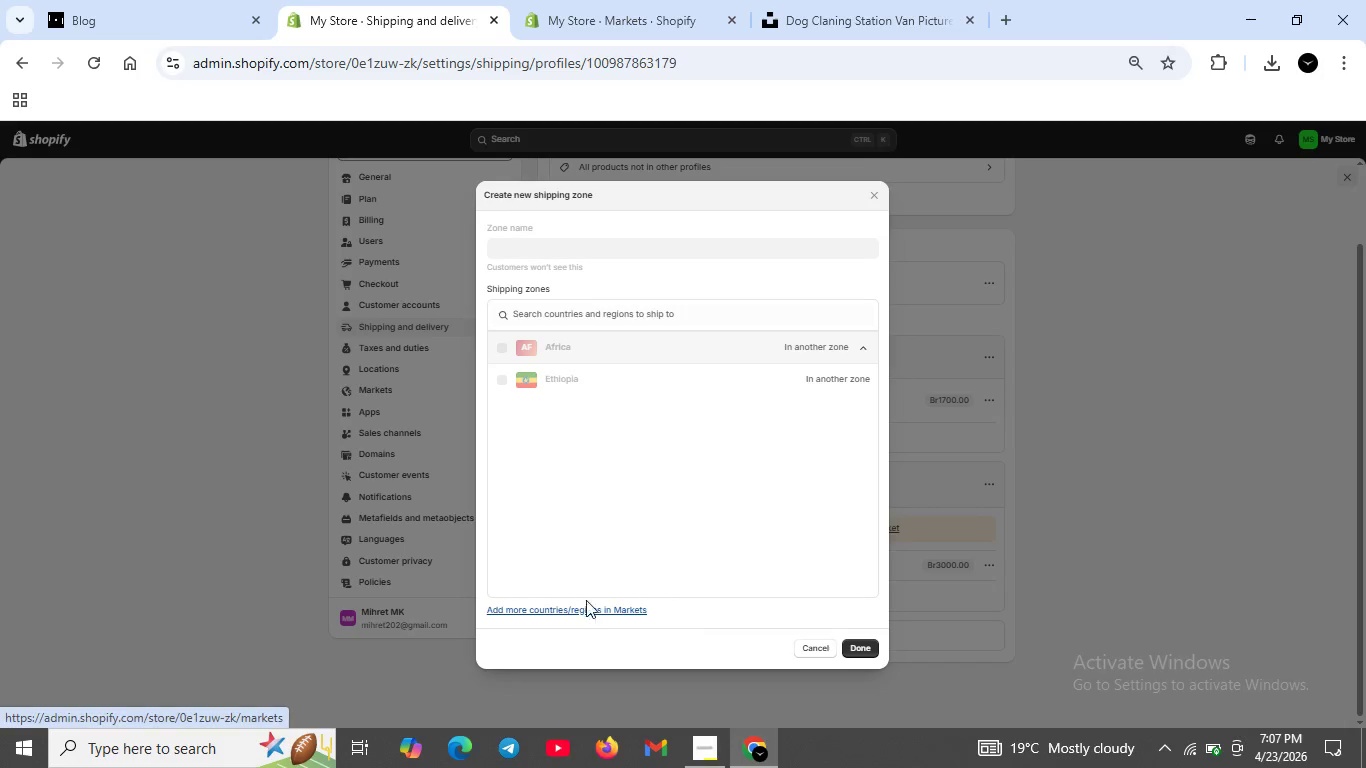 
left_click([557, 246])
 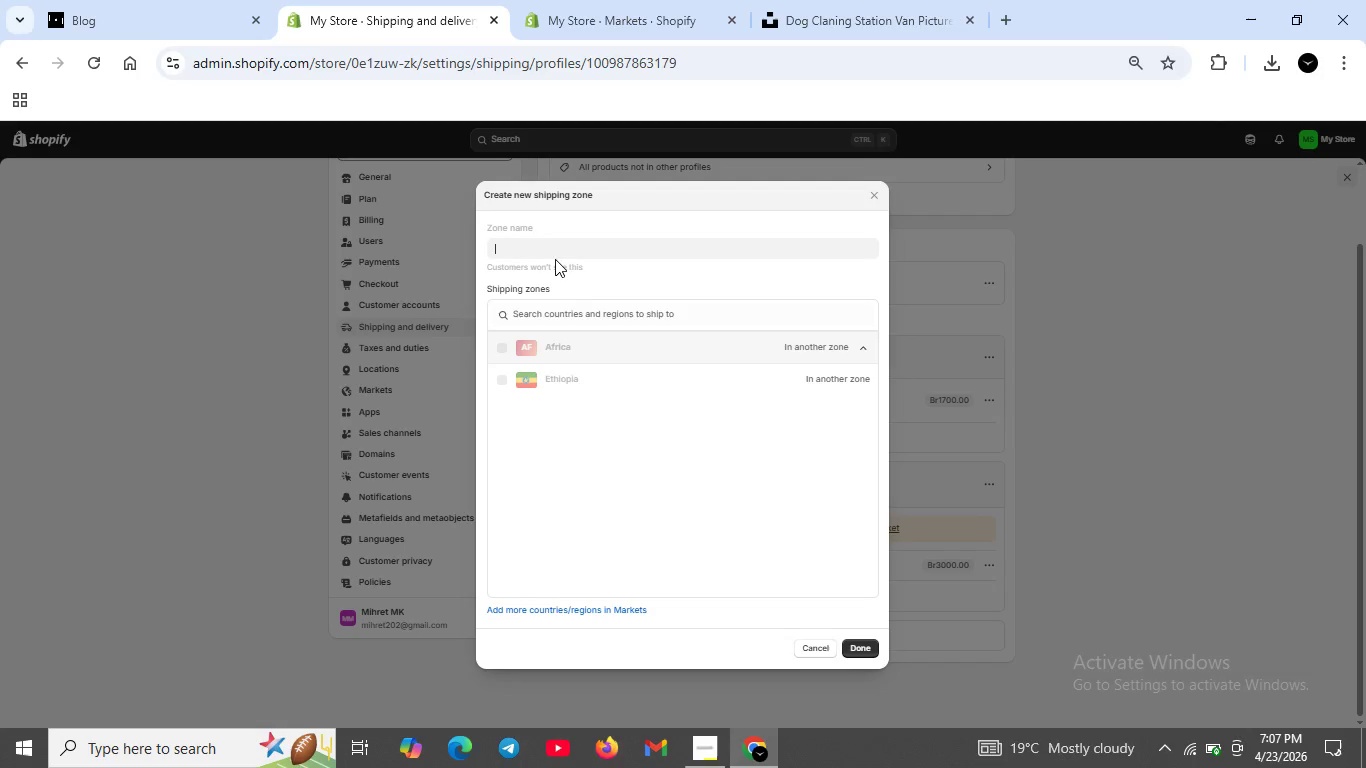 
key(CapsLock)
 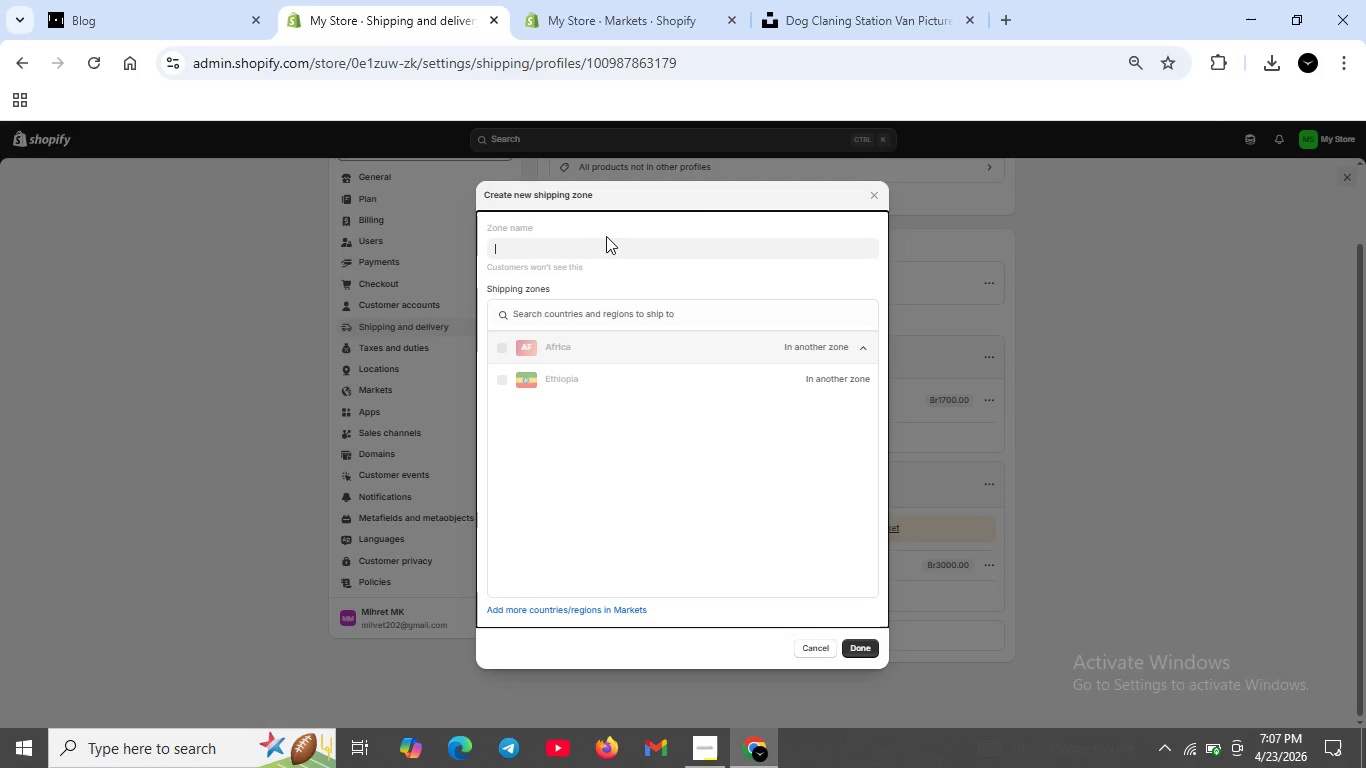 
key(U)
 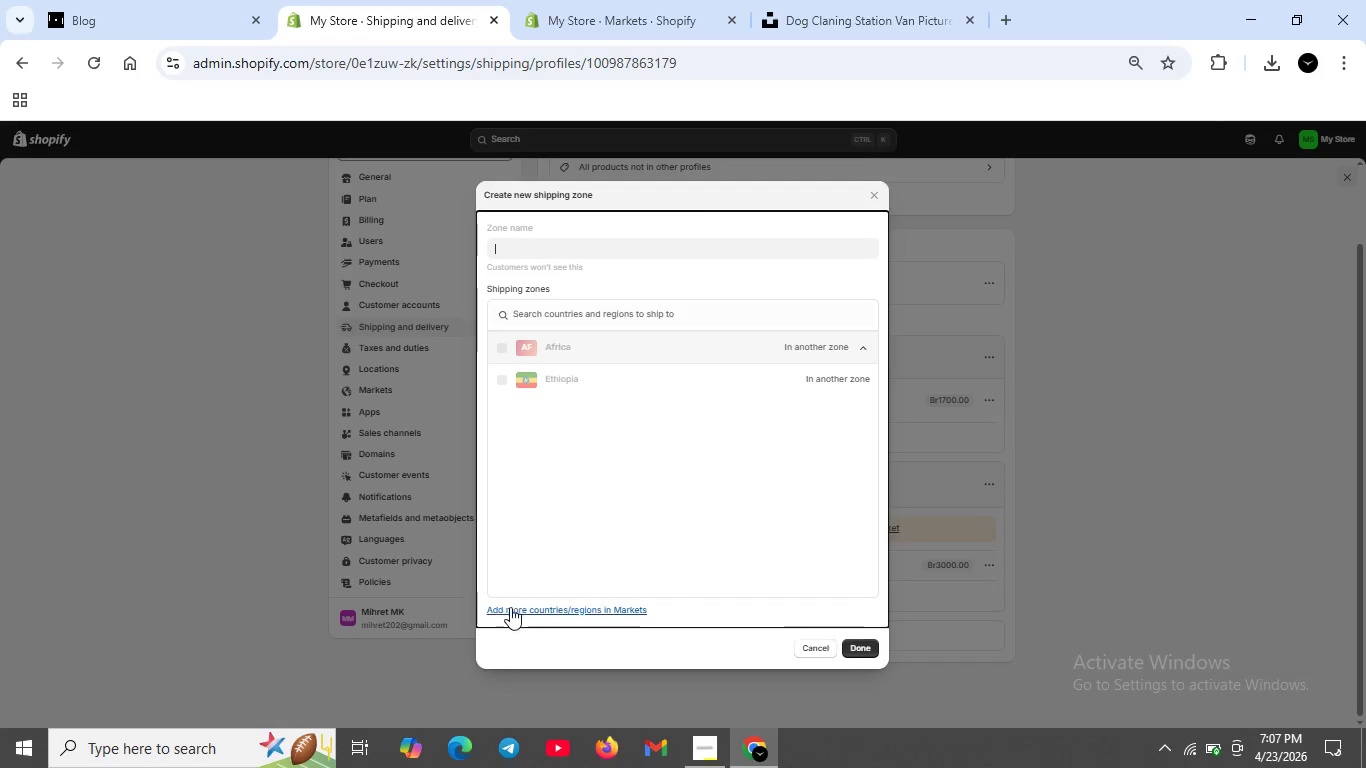 
left_click([516, 611])
 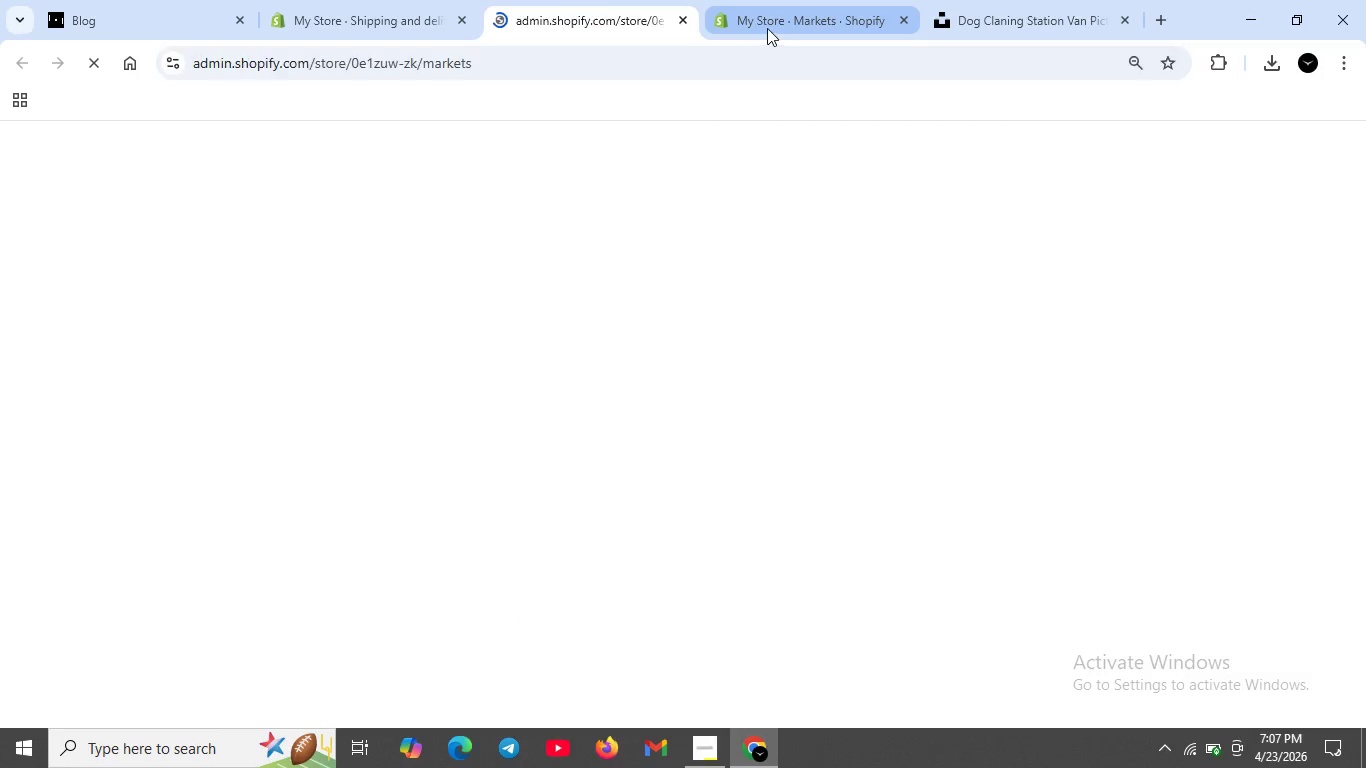 
mouse_move([443, 46])
 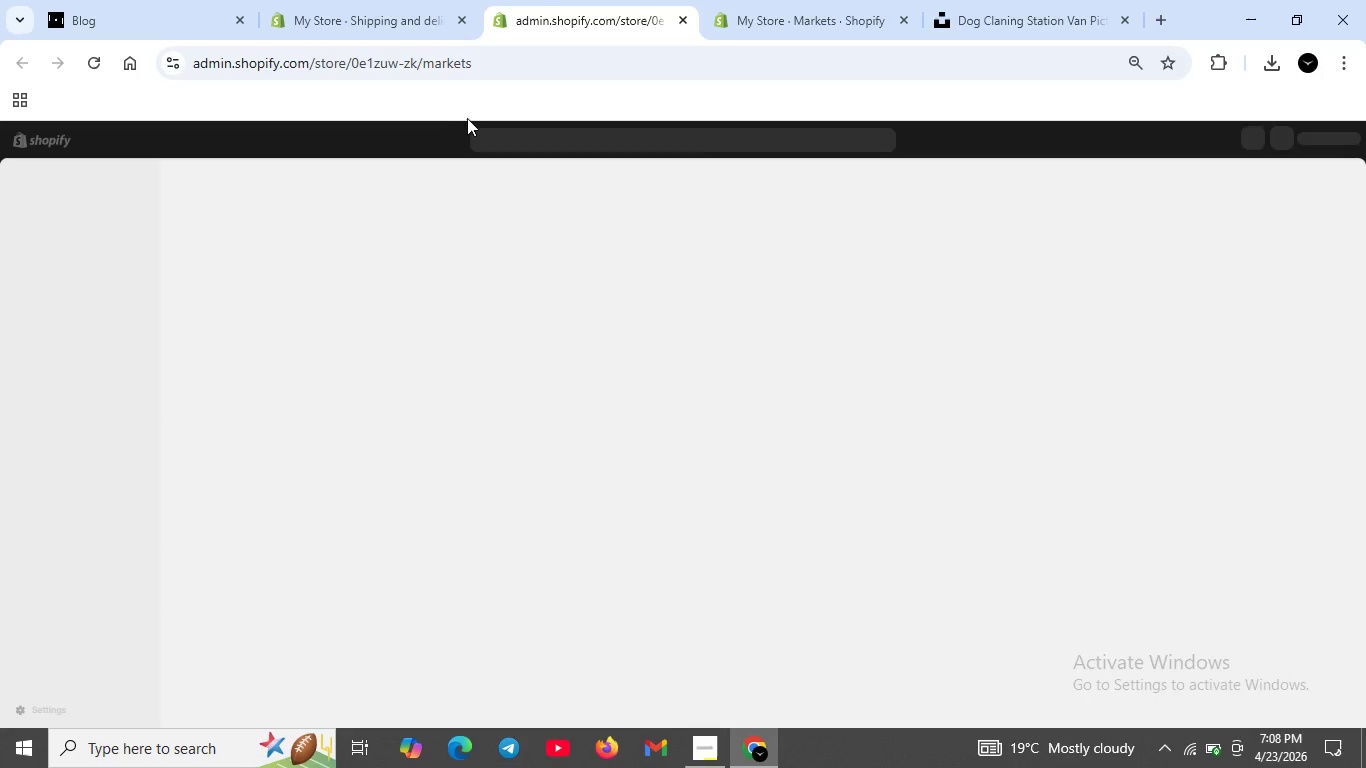 
scroll: coordinate [478, 191], scroll_direction: up, amount: 3.0
 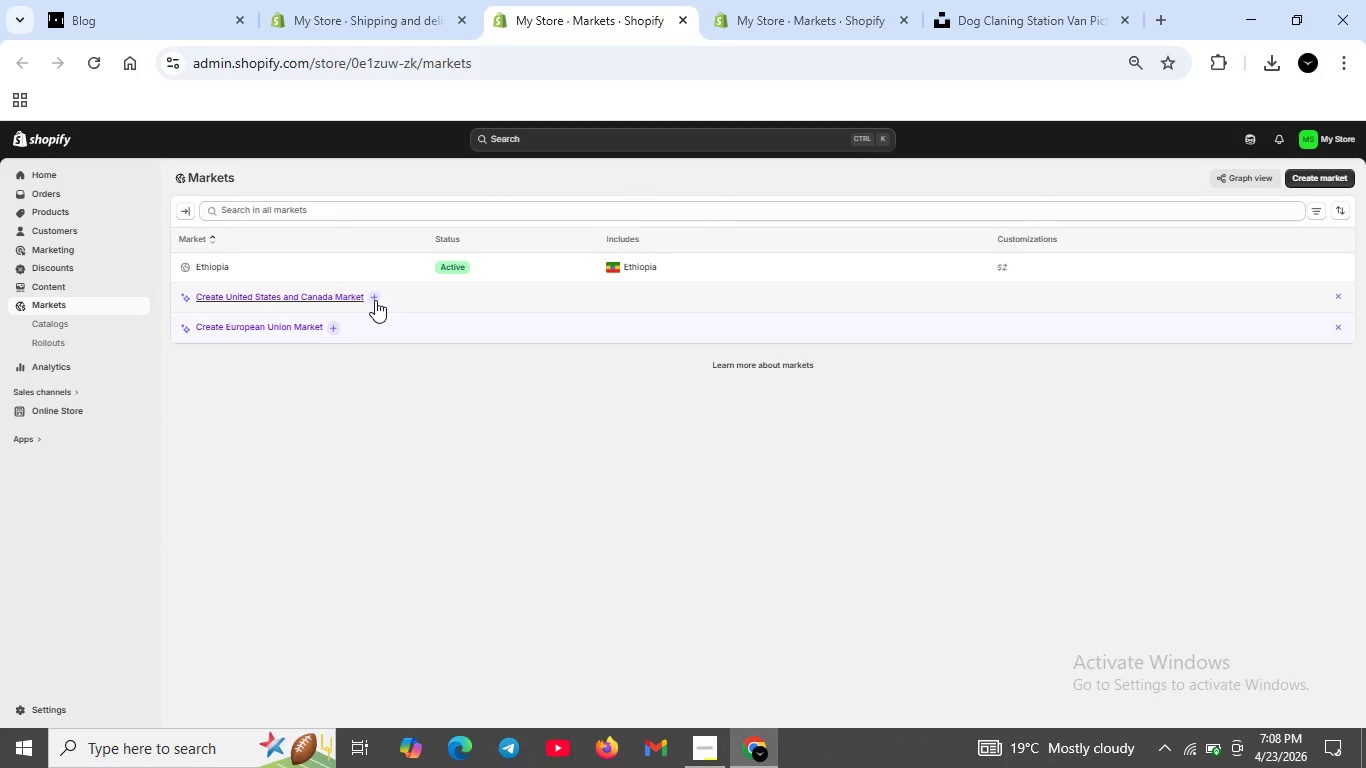 
wait(5.57)
 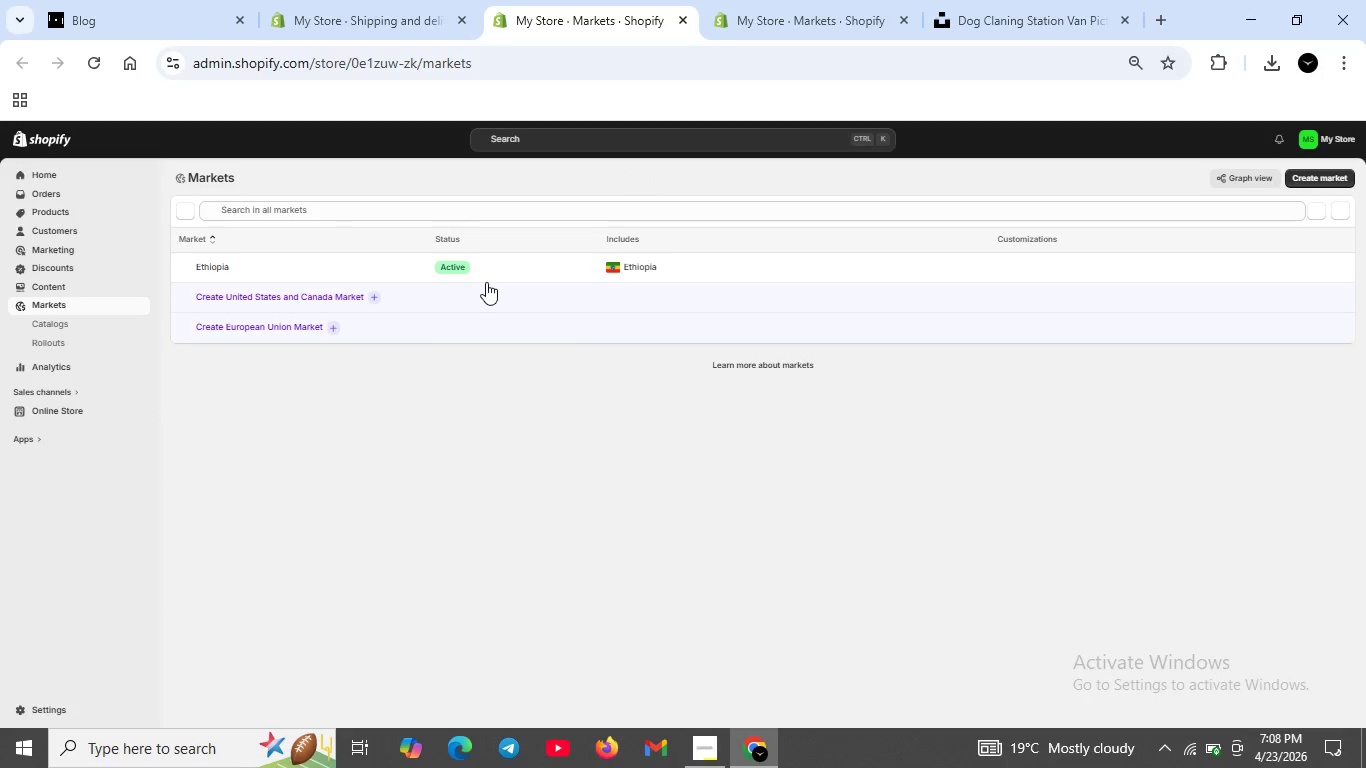 
left_click([373, 297])
 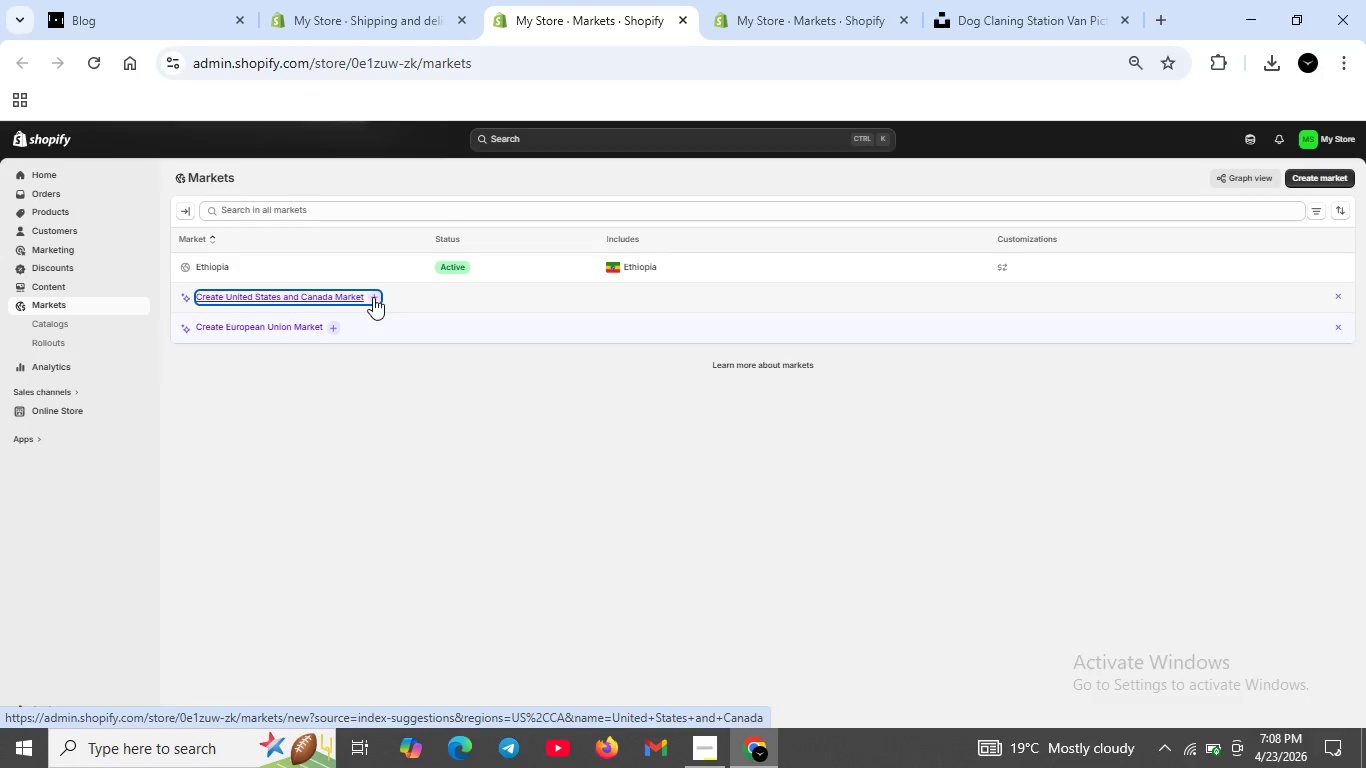 
left_click([373, 297])
 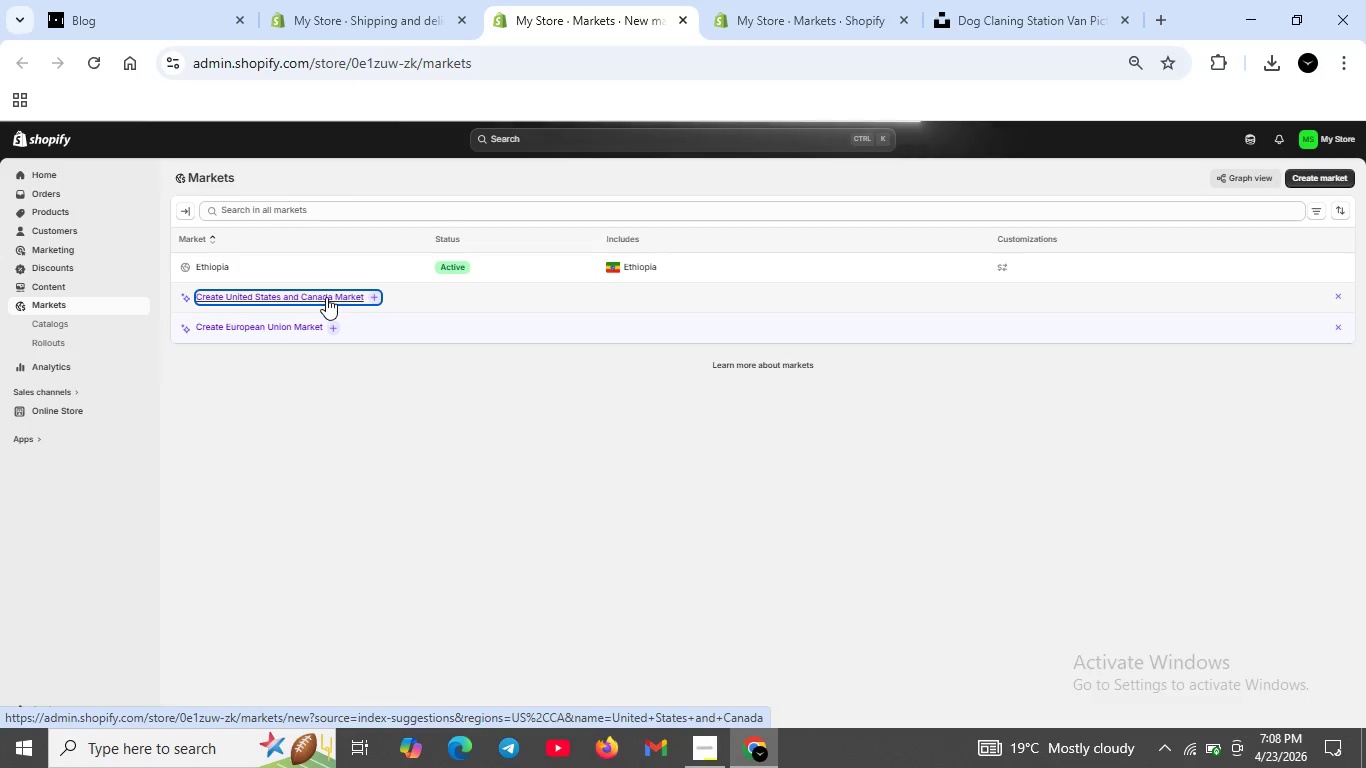 
left_click([326, 297])
 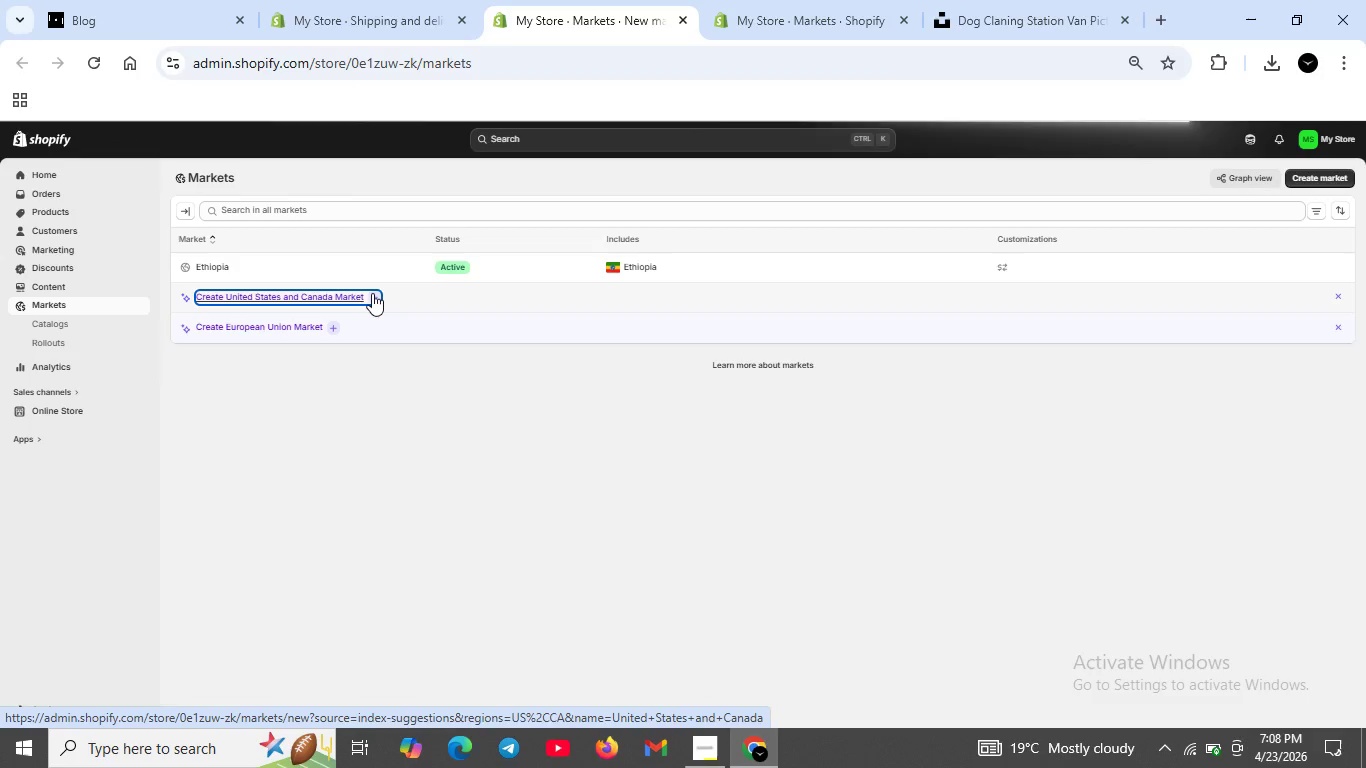 
left_click([372, 293])
 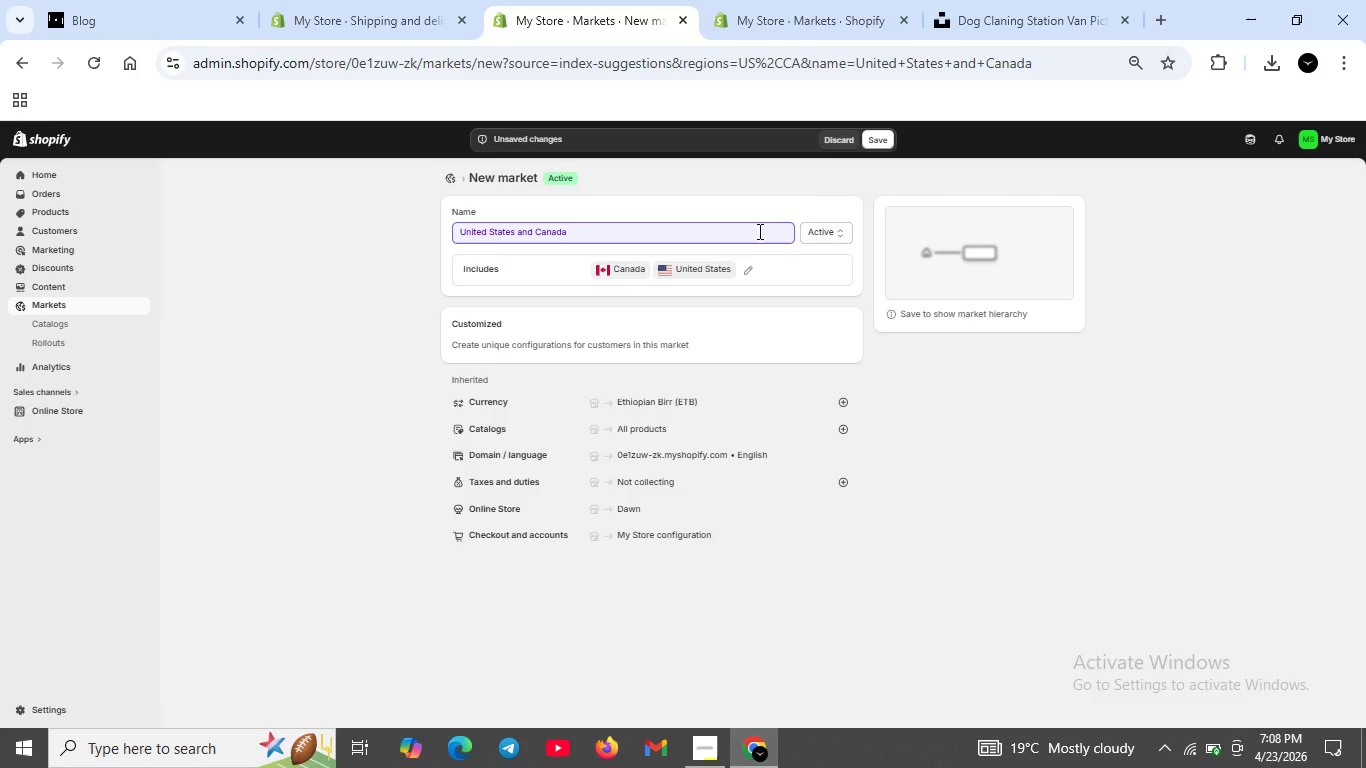 
left_click([884, 141])
 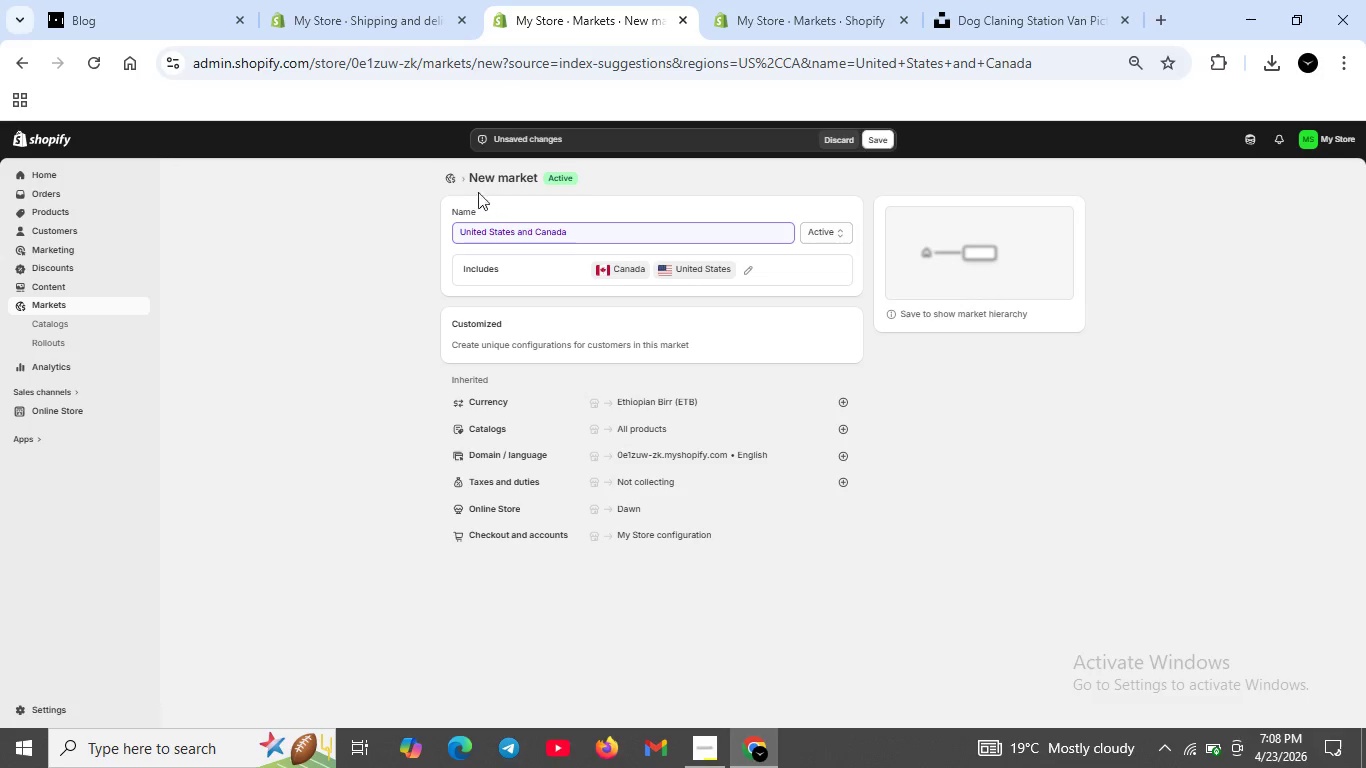 
mouse_move([421, 15])
 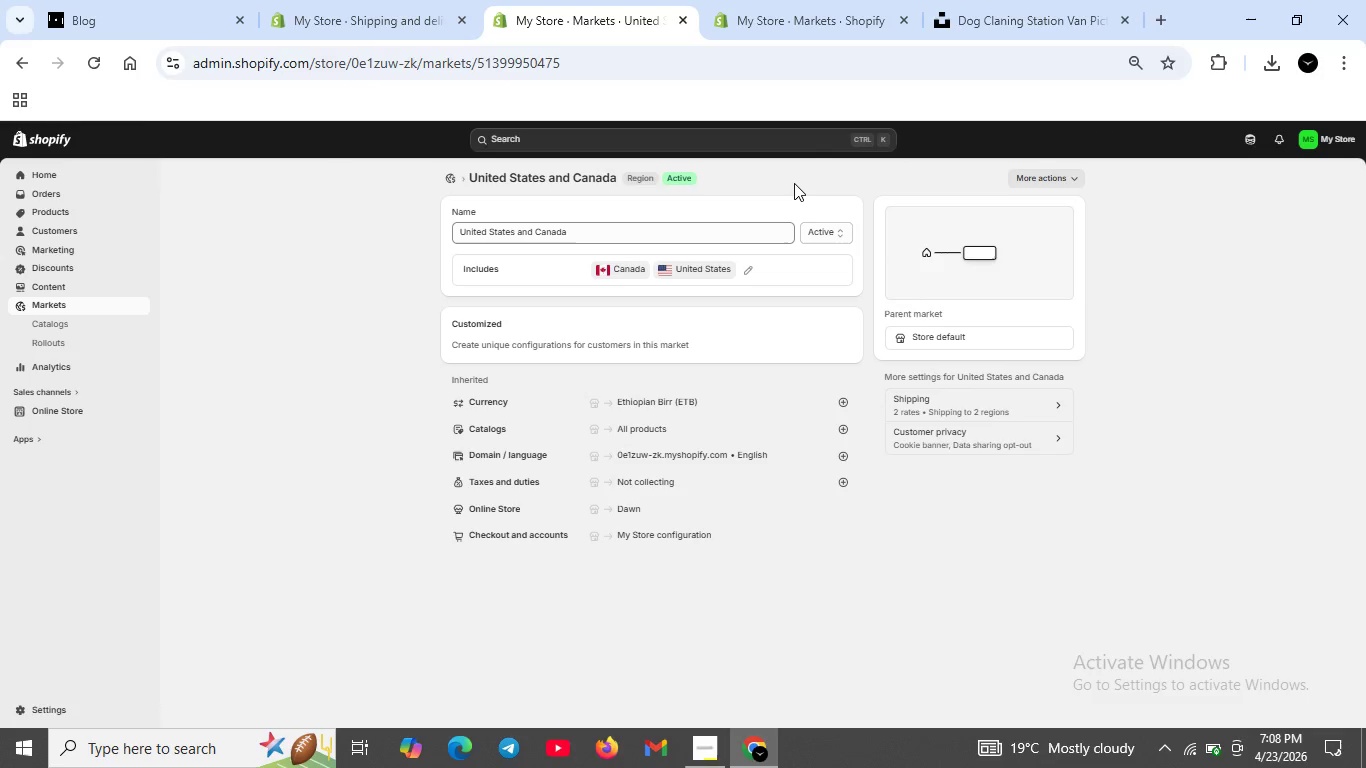 
left_click([794, 183])
 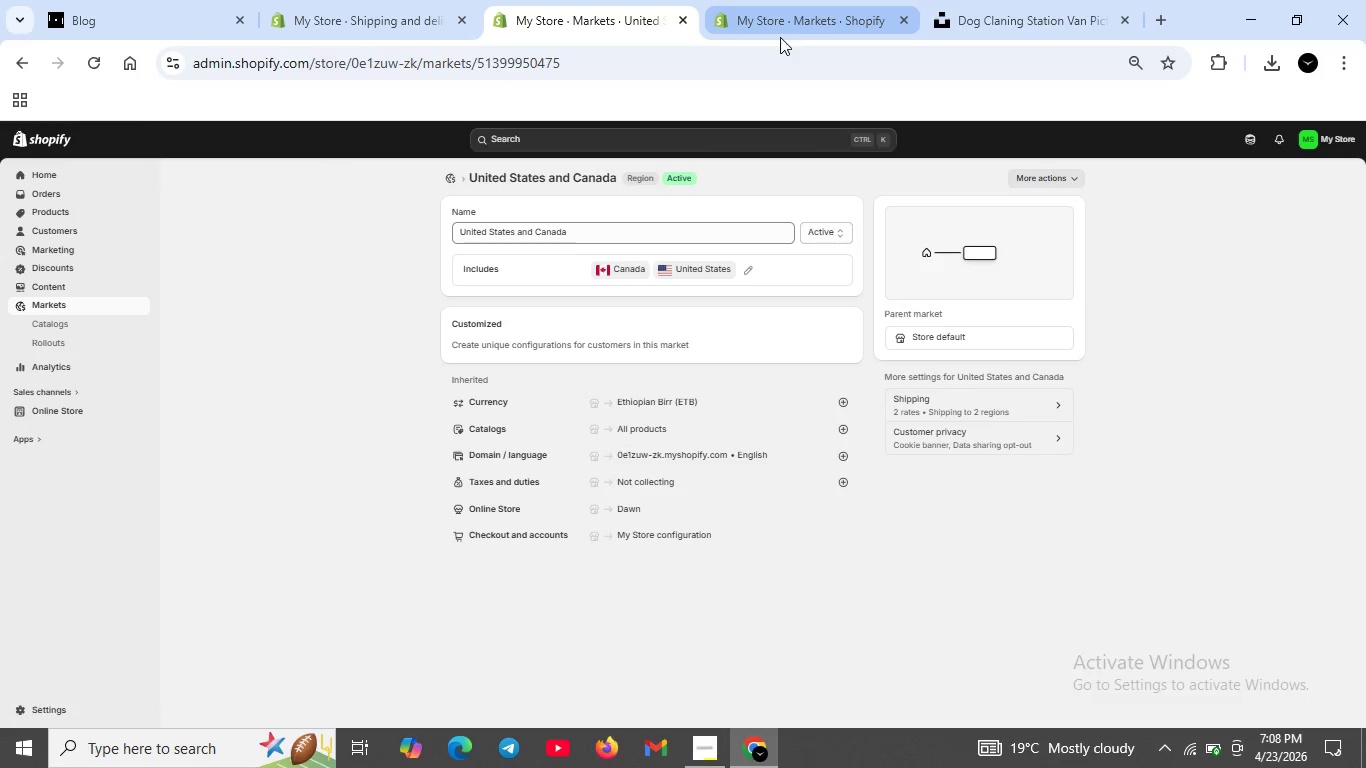 
left_click([780, 24])
 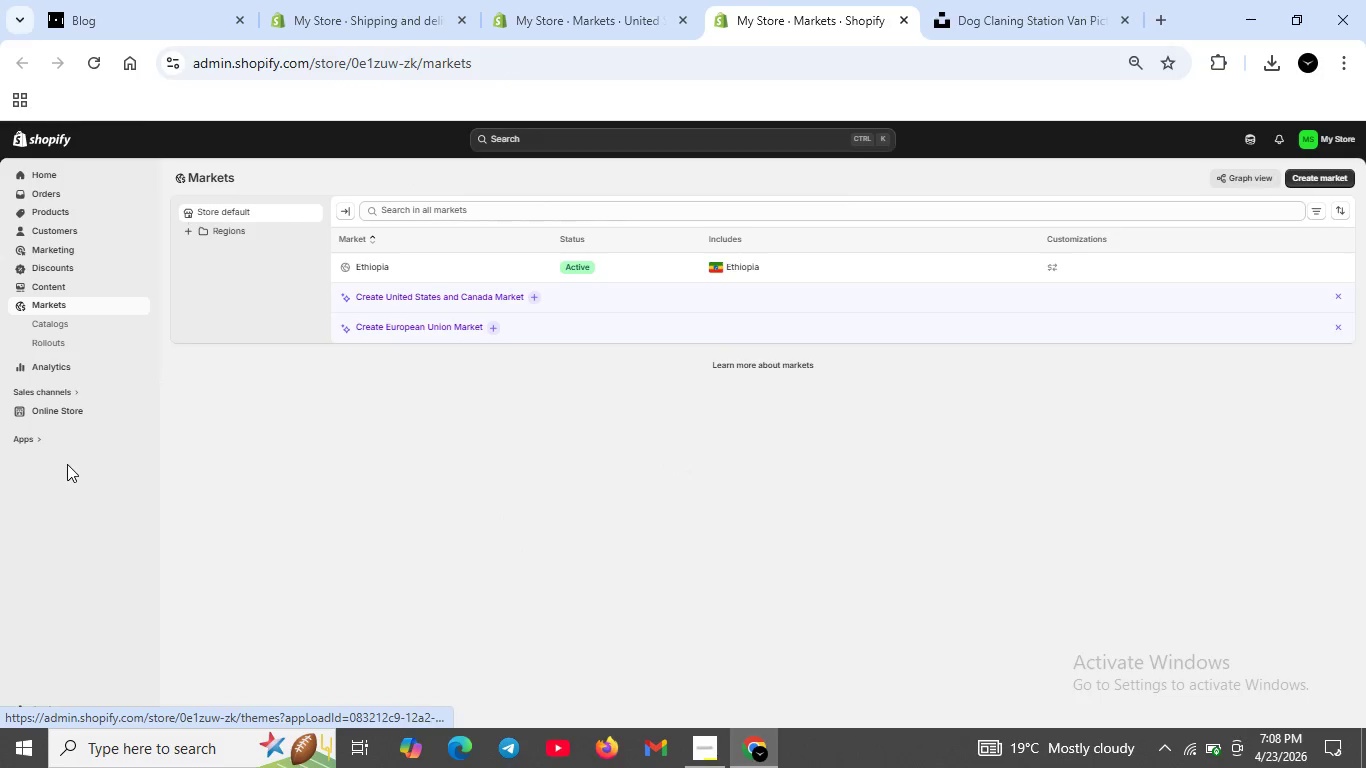 
left_click([53, 713])
 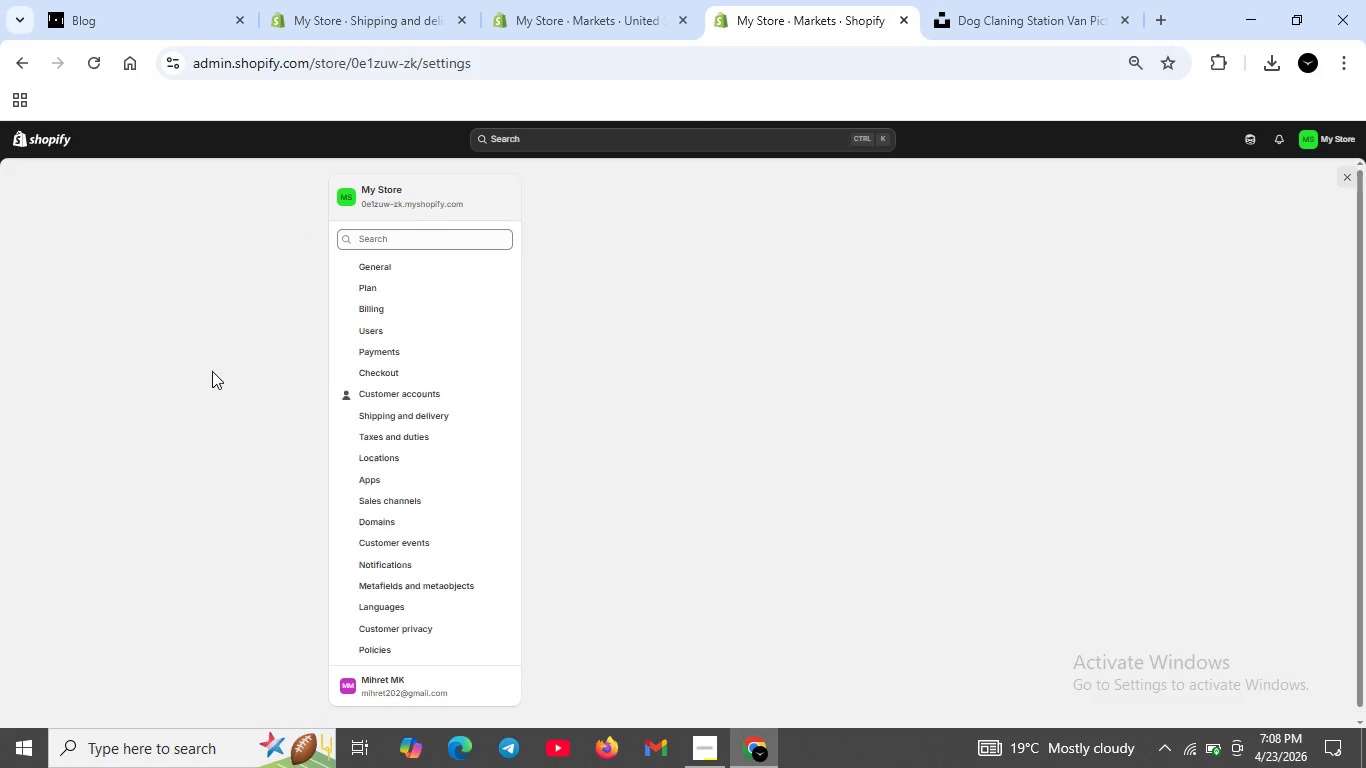 
left_click([377, 420])
 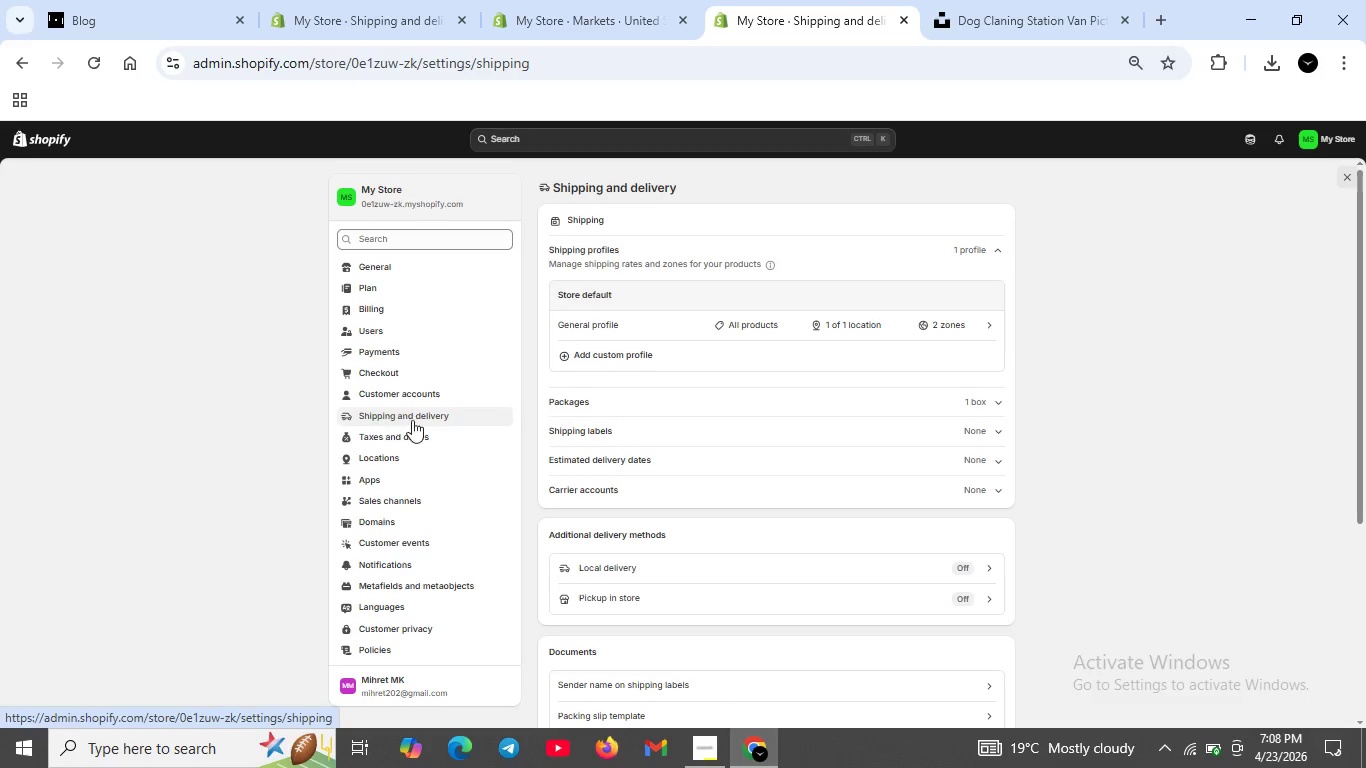 
wait(5.69)
 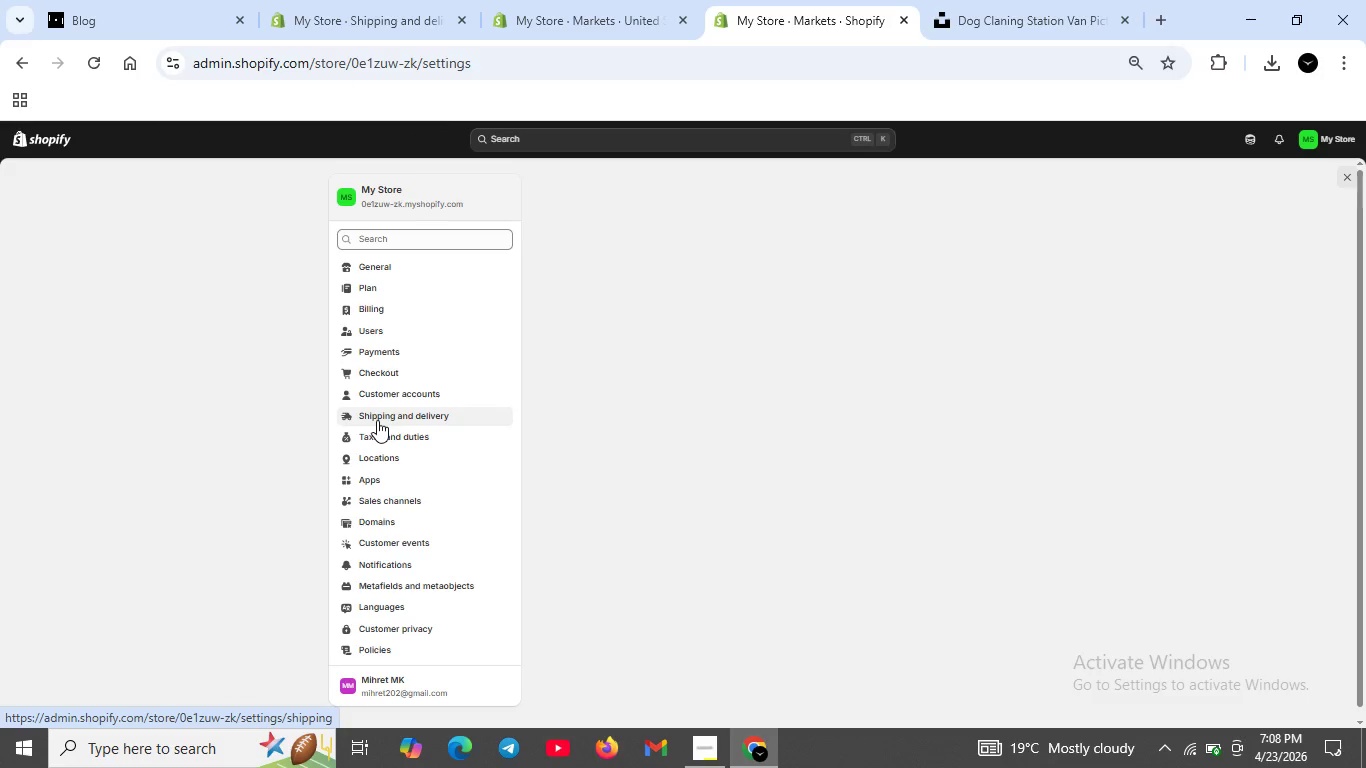 
left_click([610, 328])
 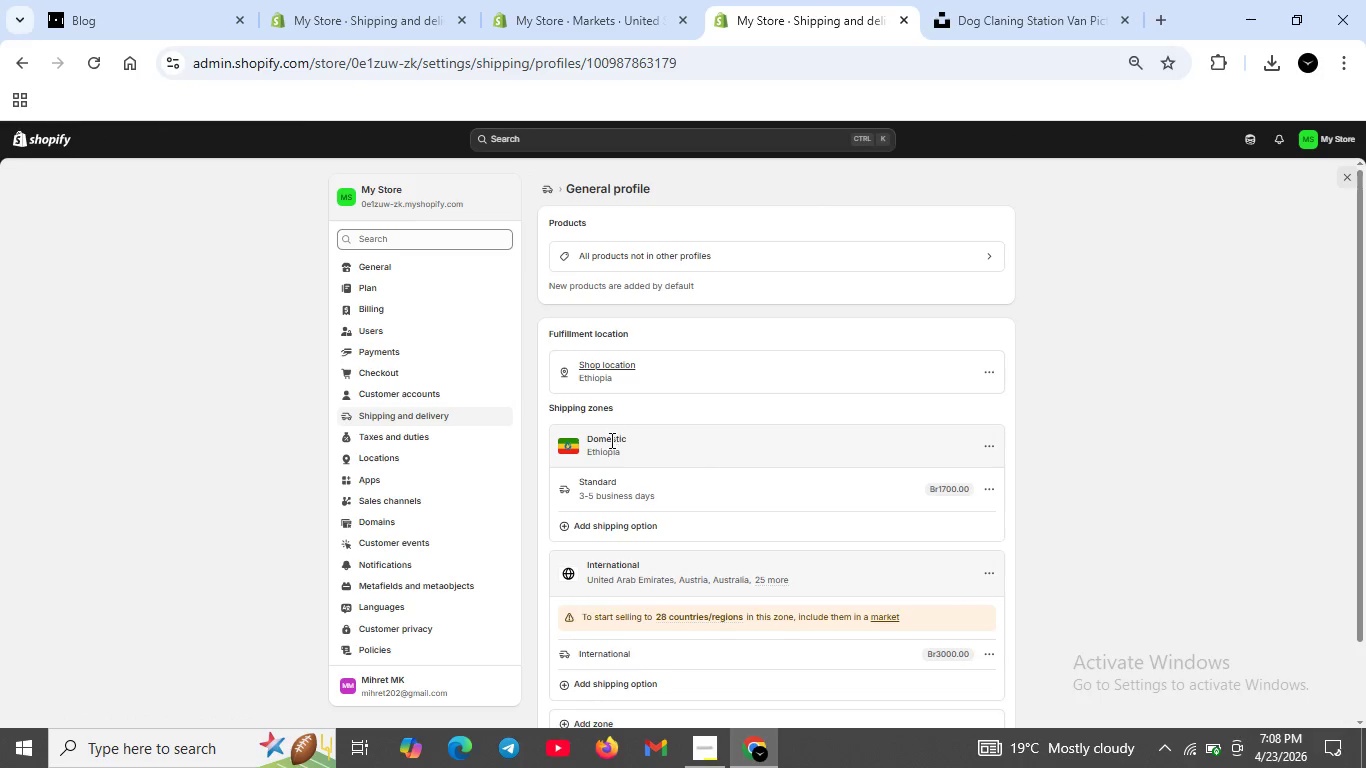 
wait(5.33)
 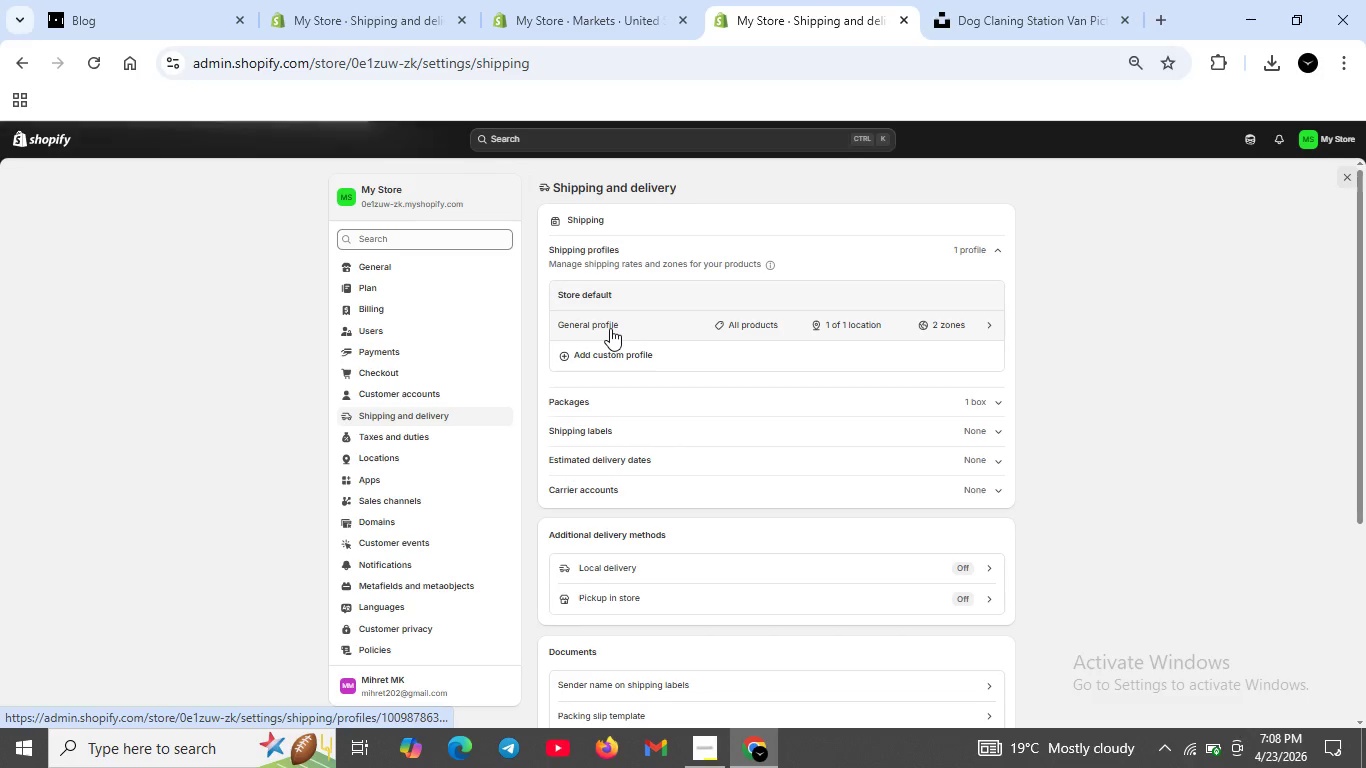 
scroll: coordinate [744, 500], scroll_direction: down, amount: 2.0
 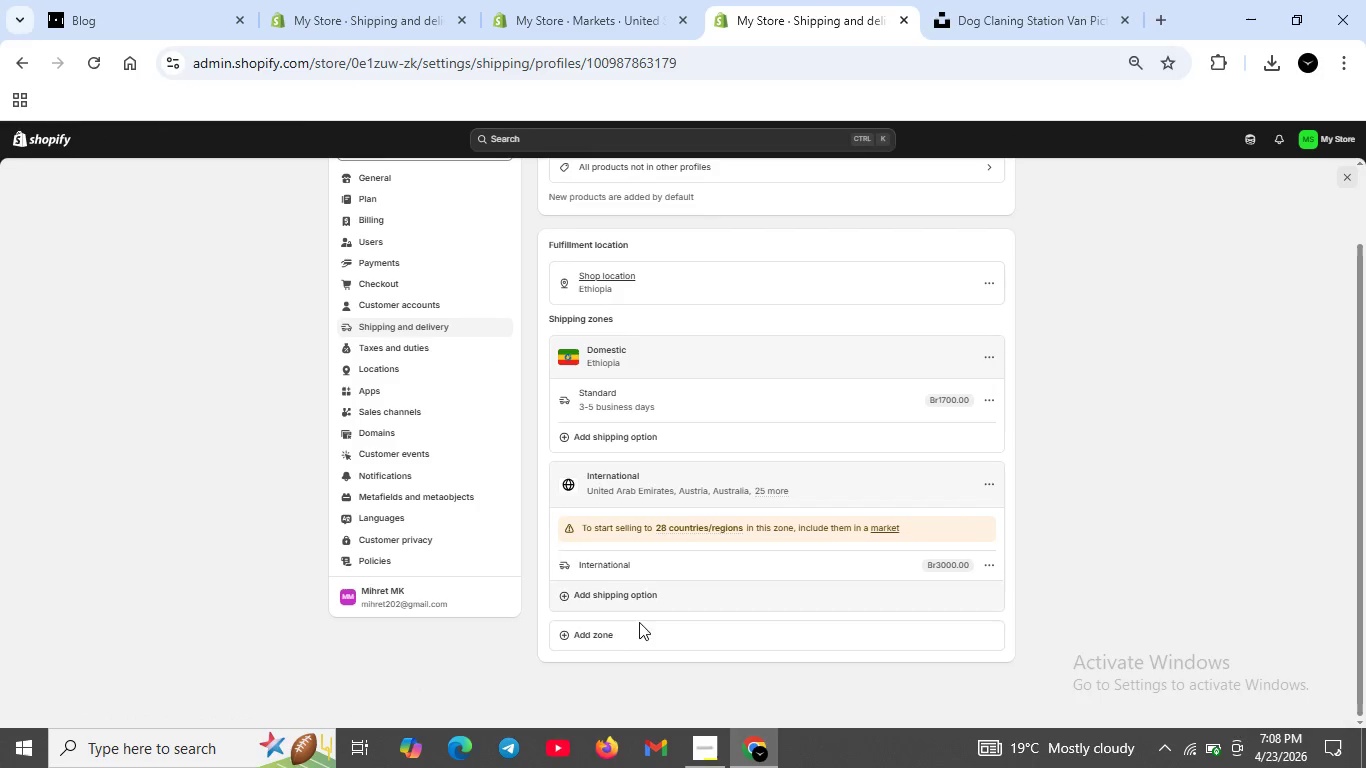 
left_click([639, 631])
 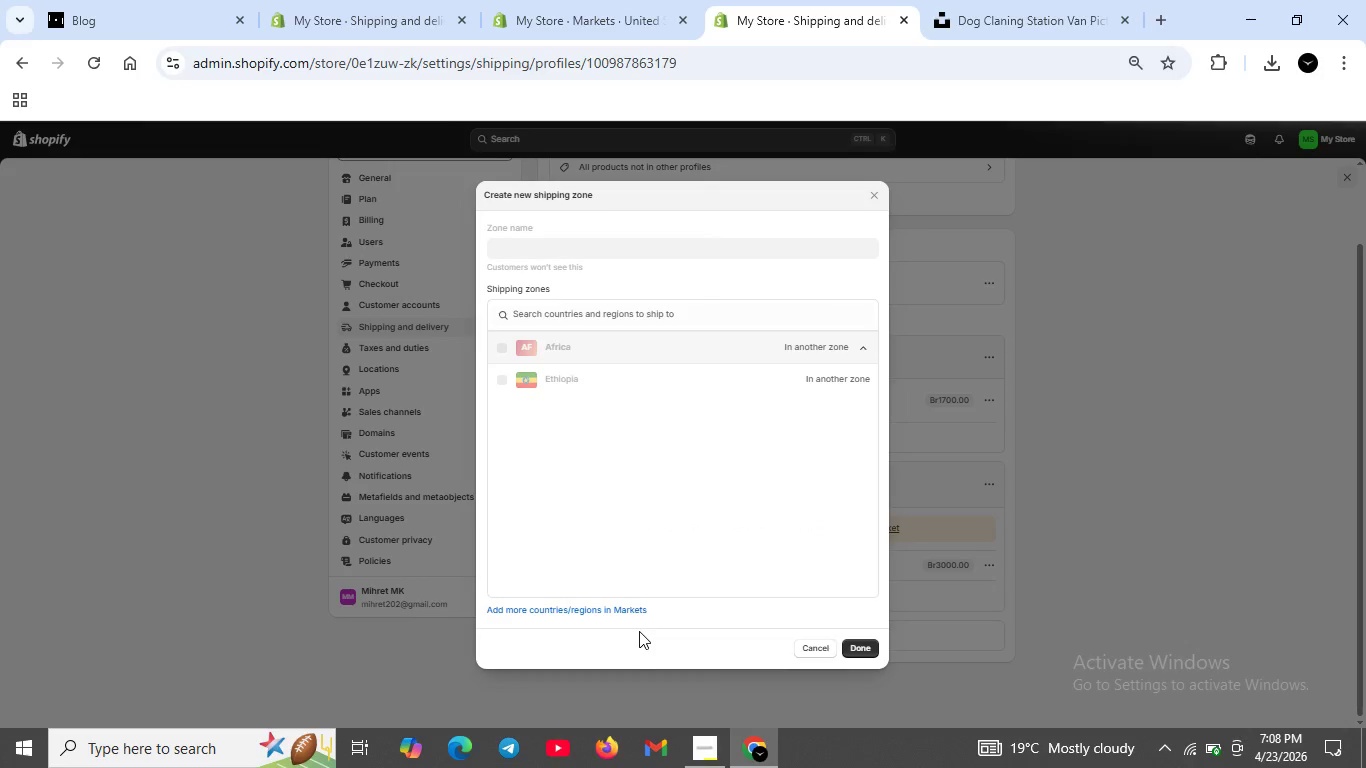 
left_click([574, 510])
 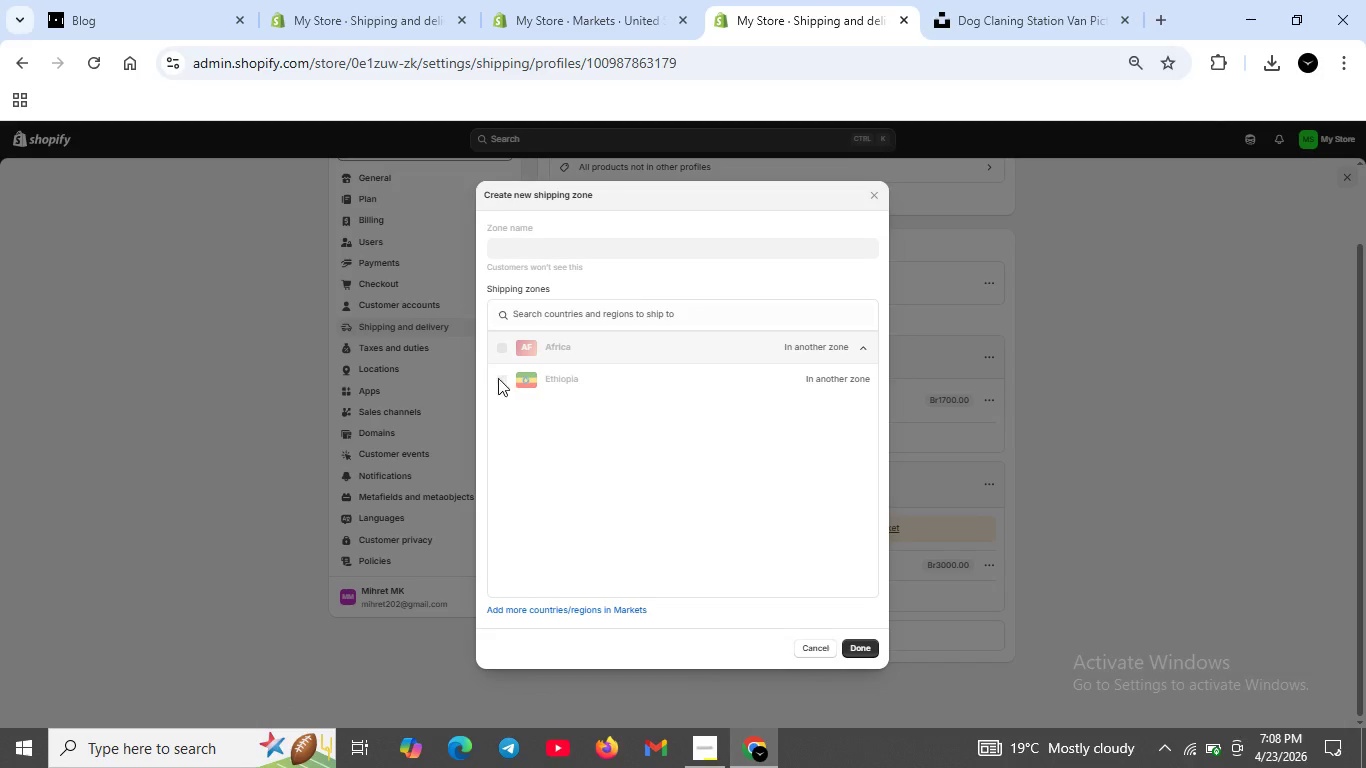 
left_click([499, 349])
 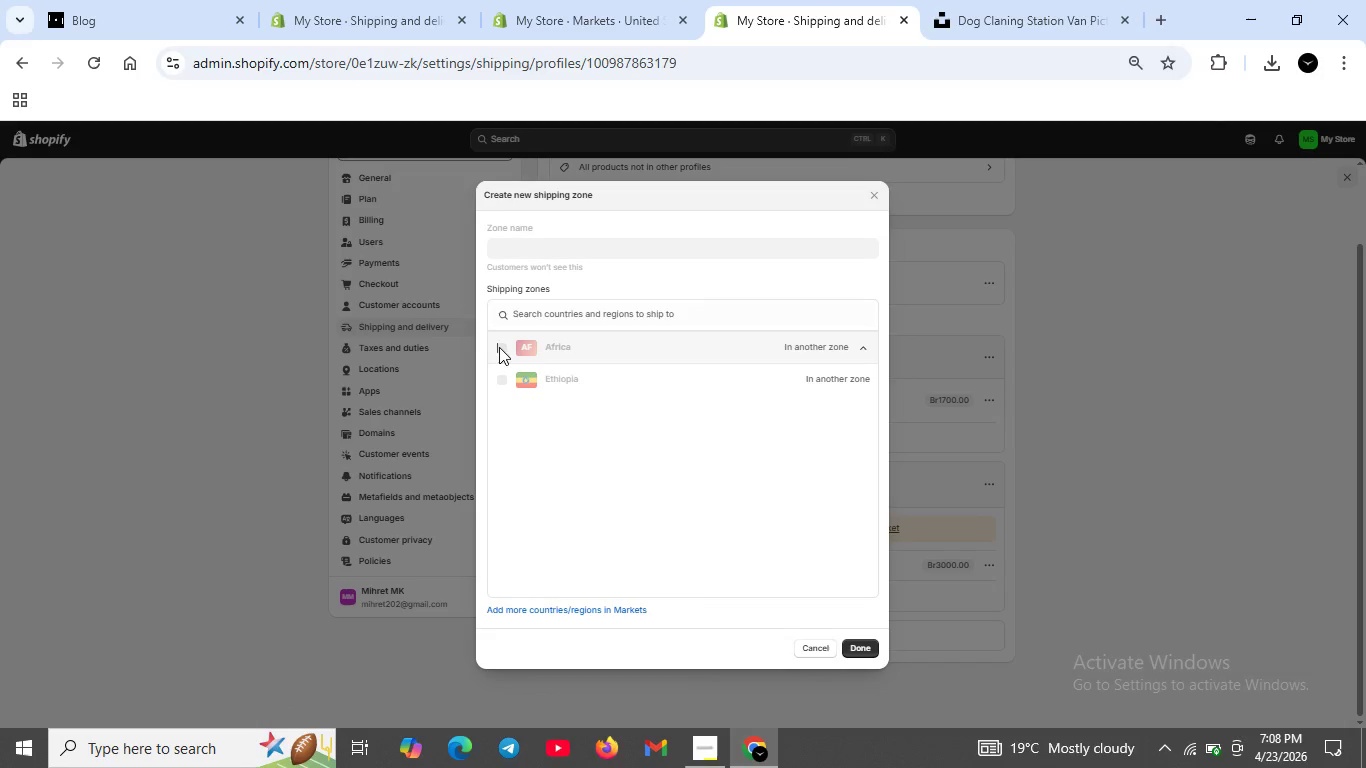 
left_click([499, 347])
 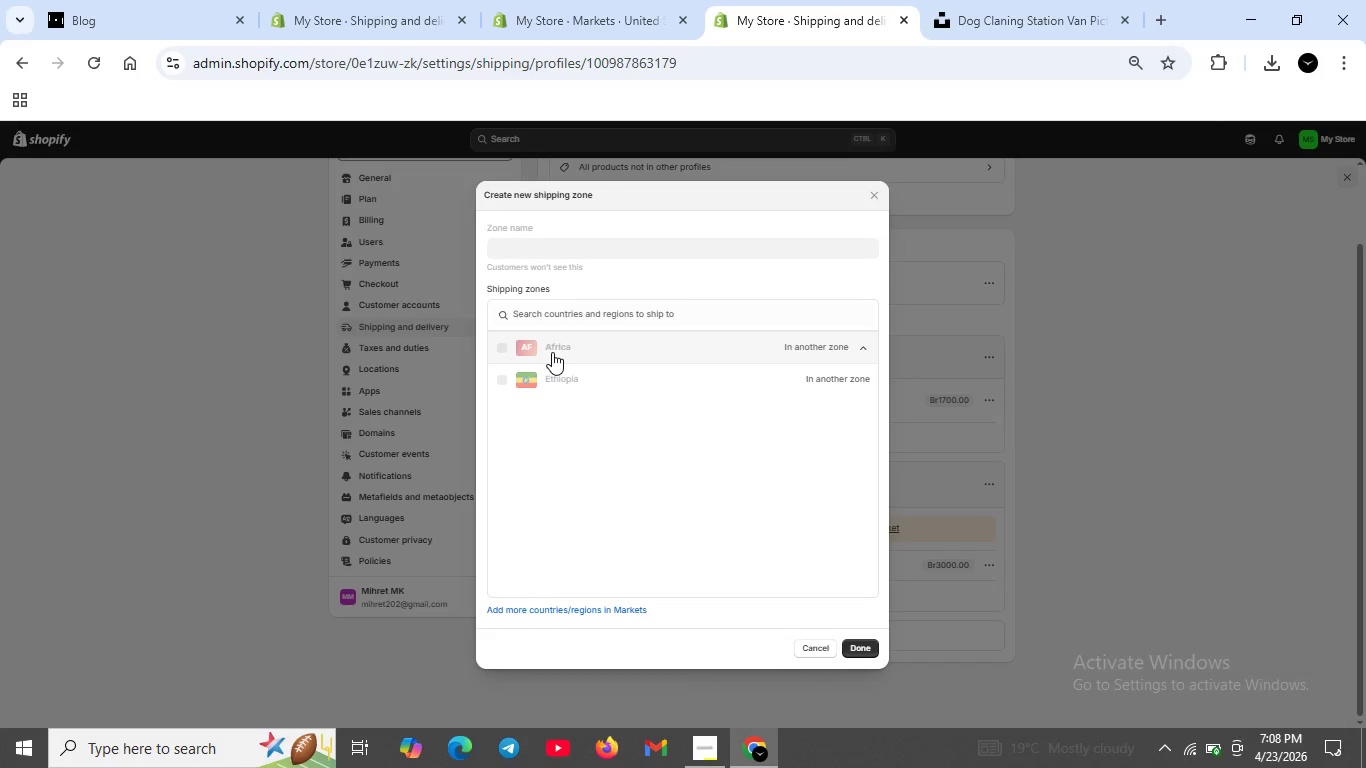 
left_click([552, 352])
 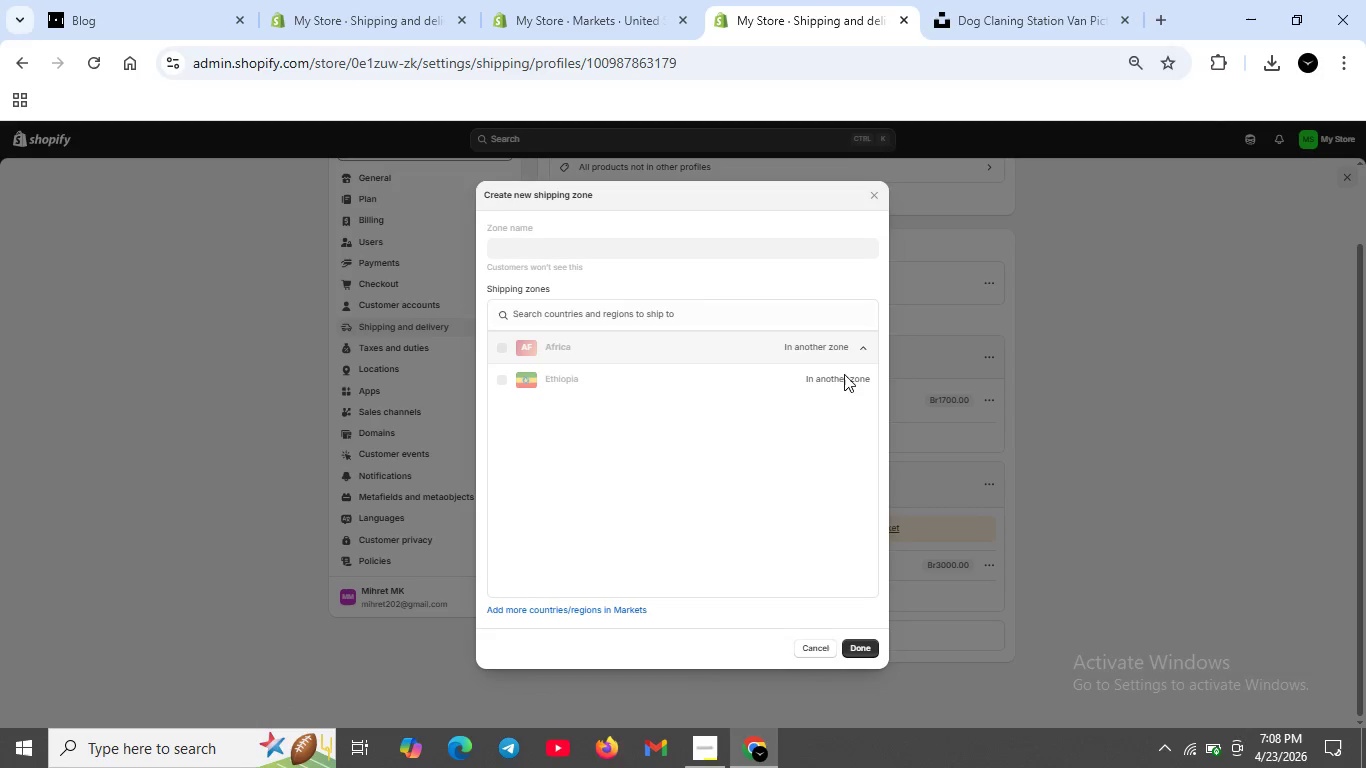 
left_click([841, 381])
 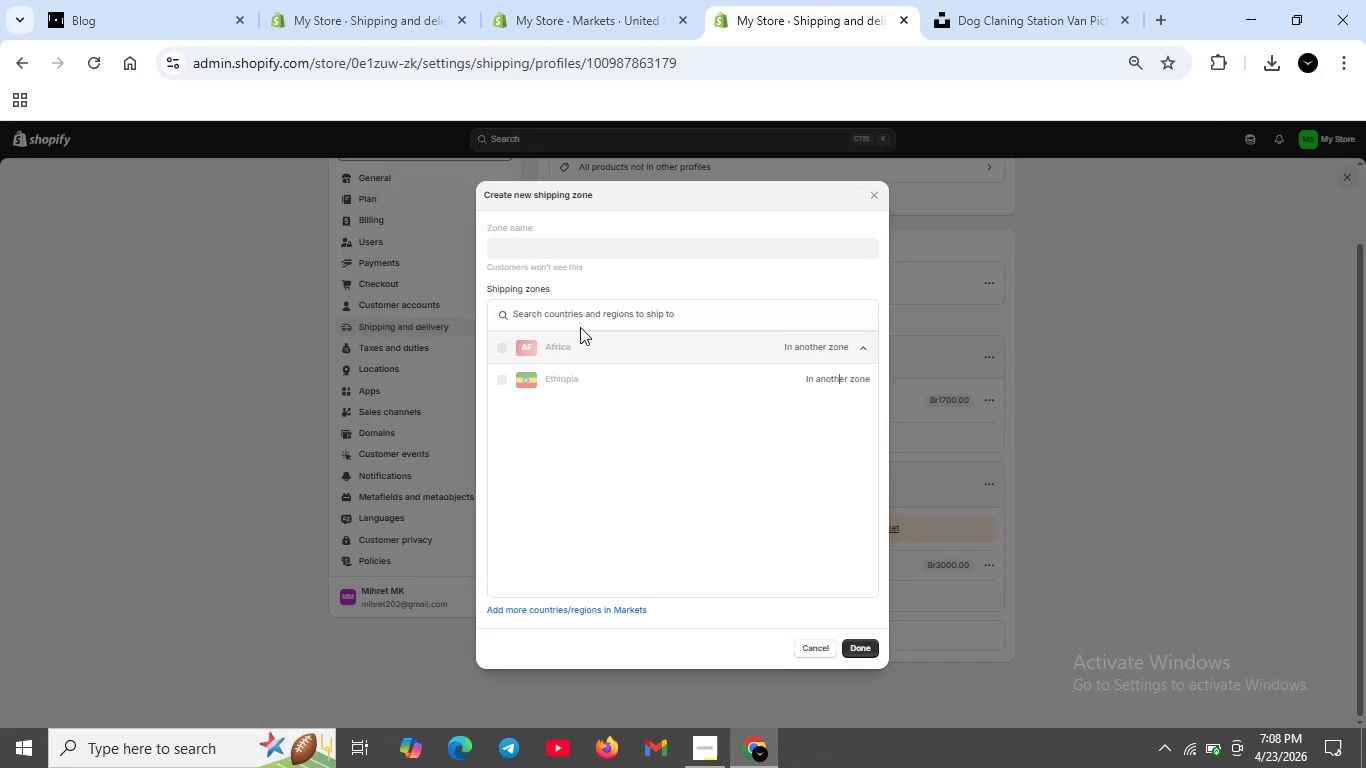 
left_click([569, 317])
 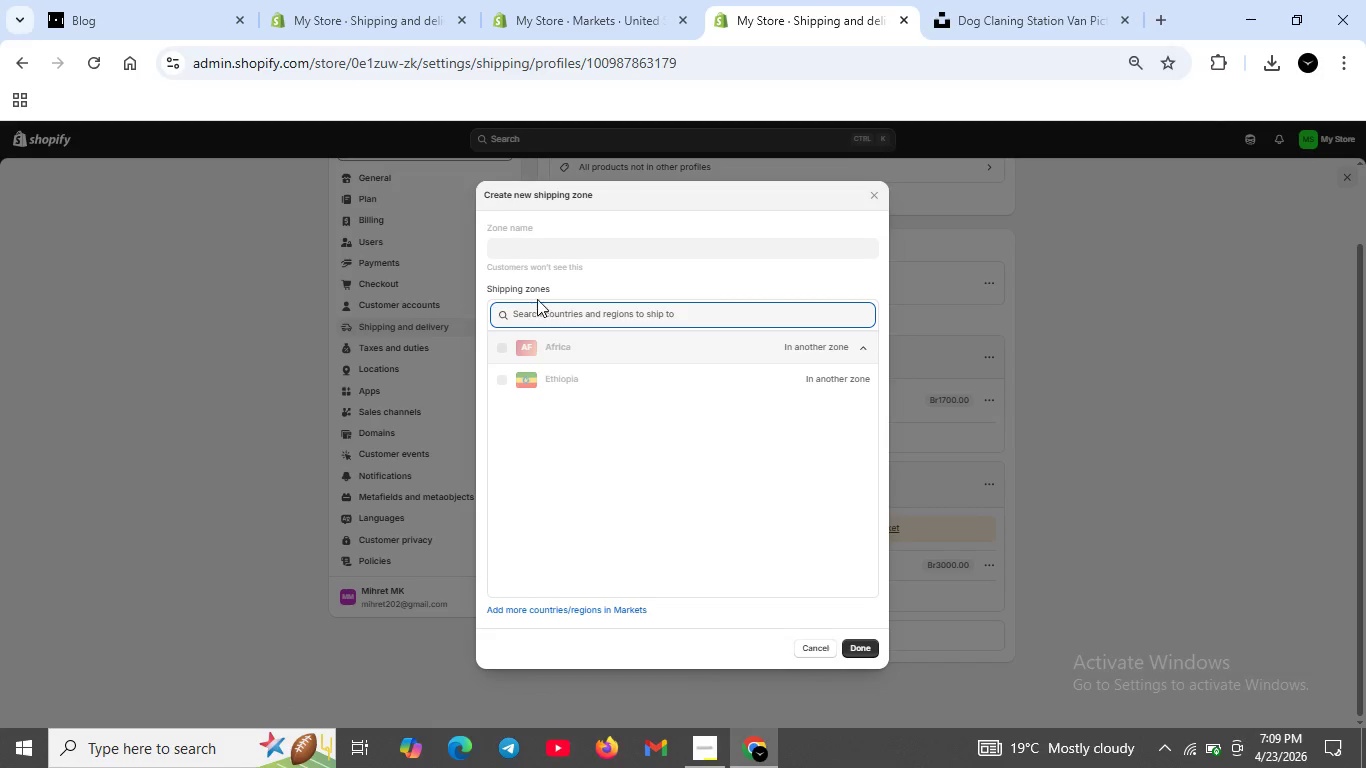 
type(Uni)
key(Backspace)
key(Backspace)
key(Backspace)
key(Backspace)
 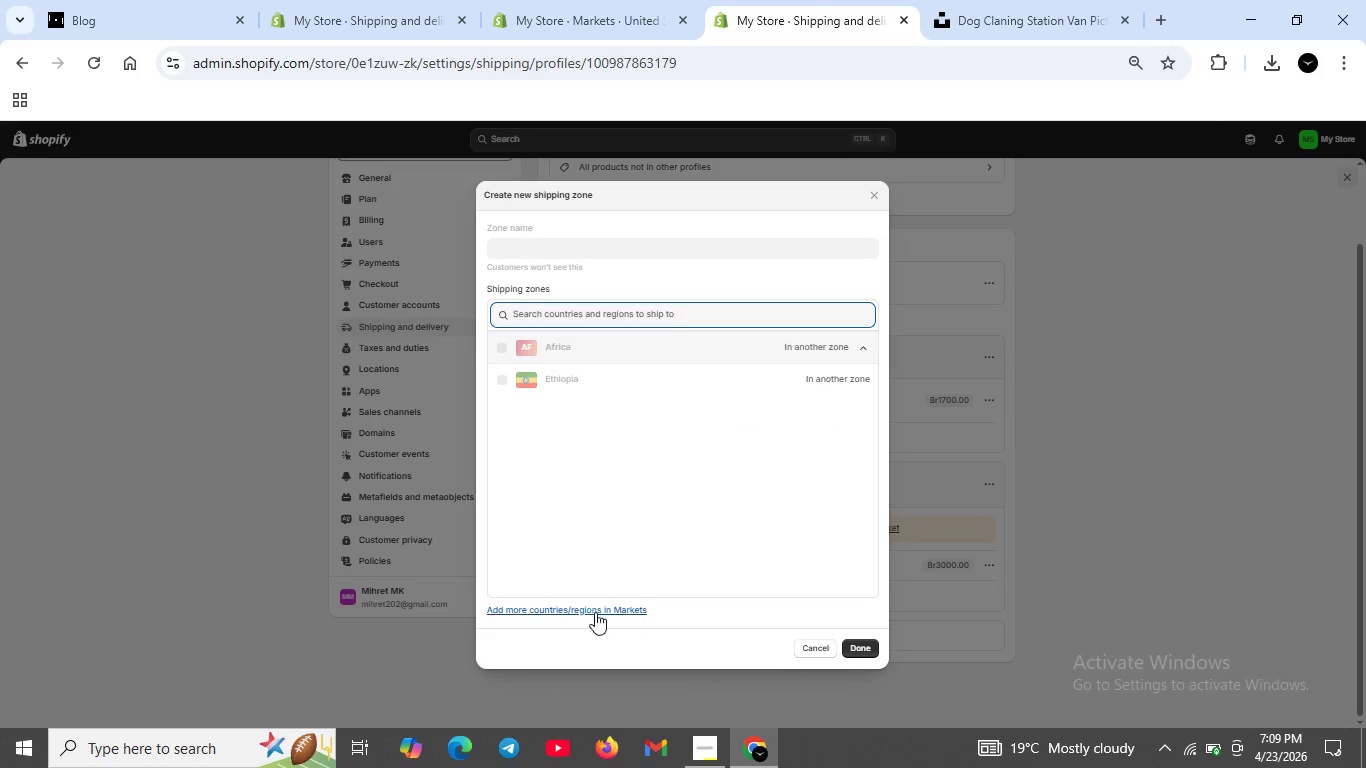 
left_click([589, 612])
 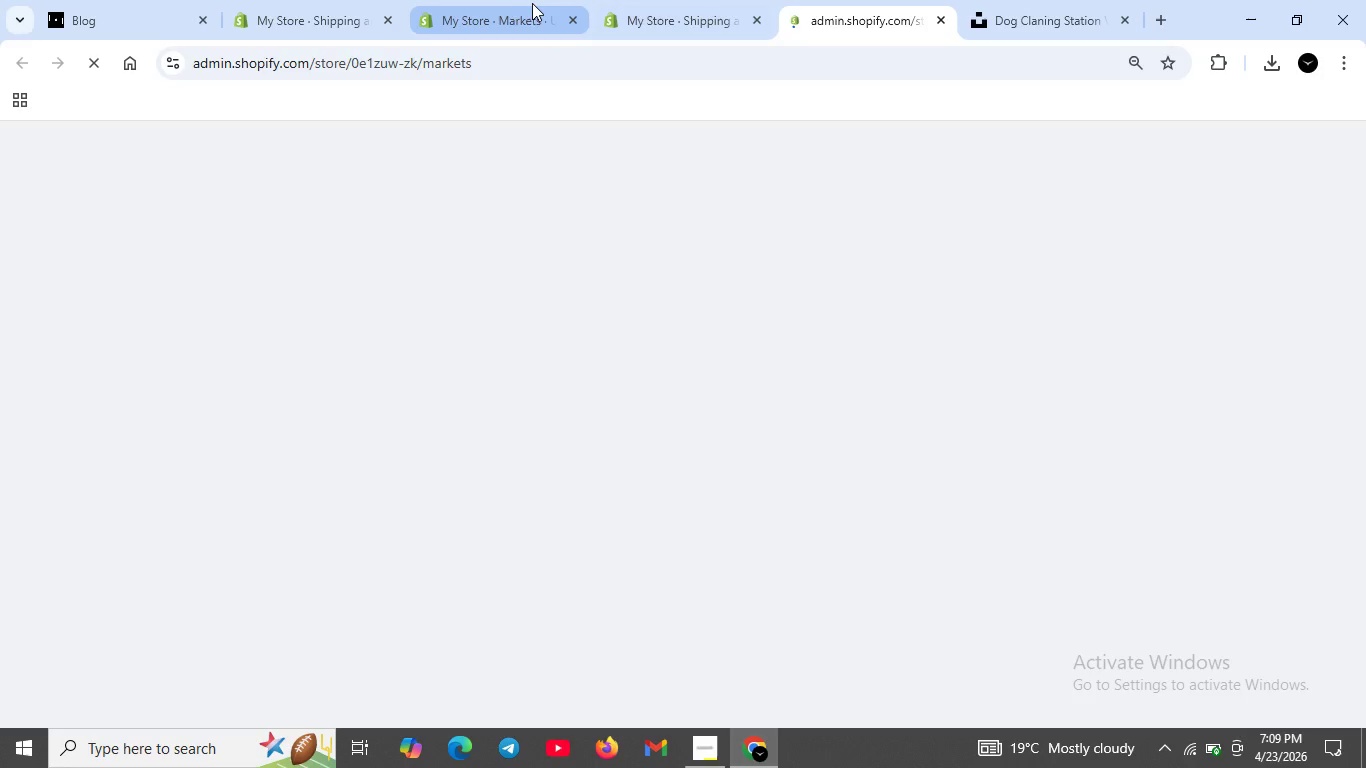 
left_click([523, 5])
 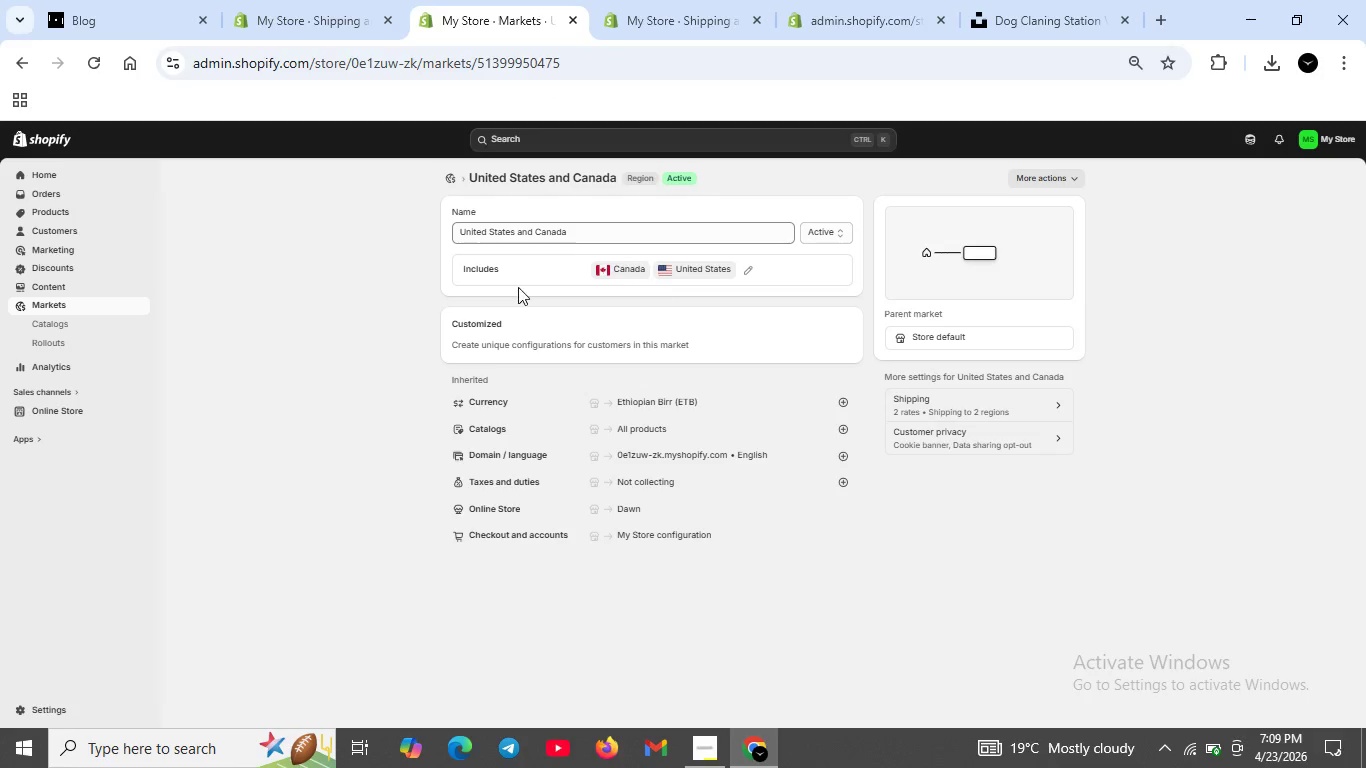 
left_click([710, 7])
 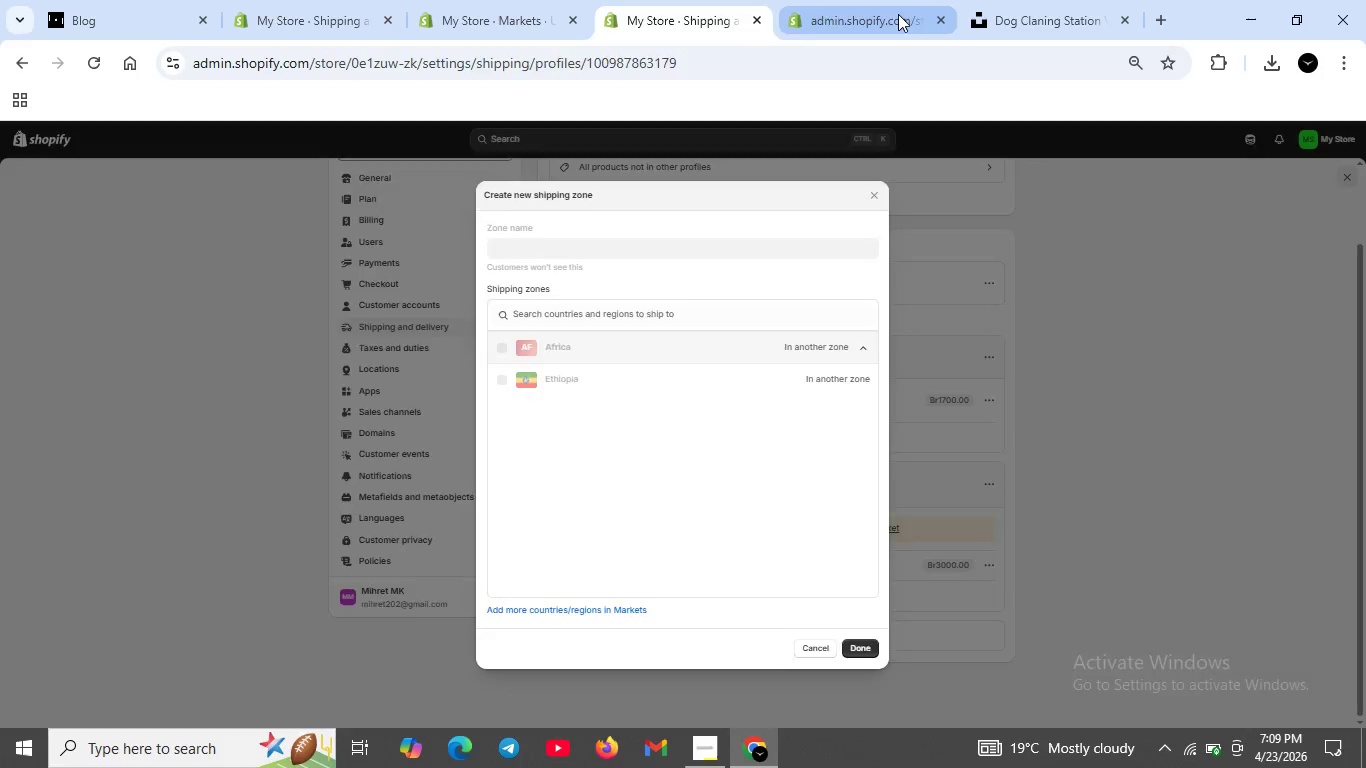 
left_click([898, 14])
 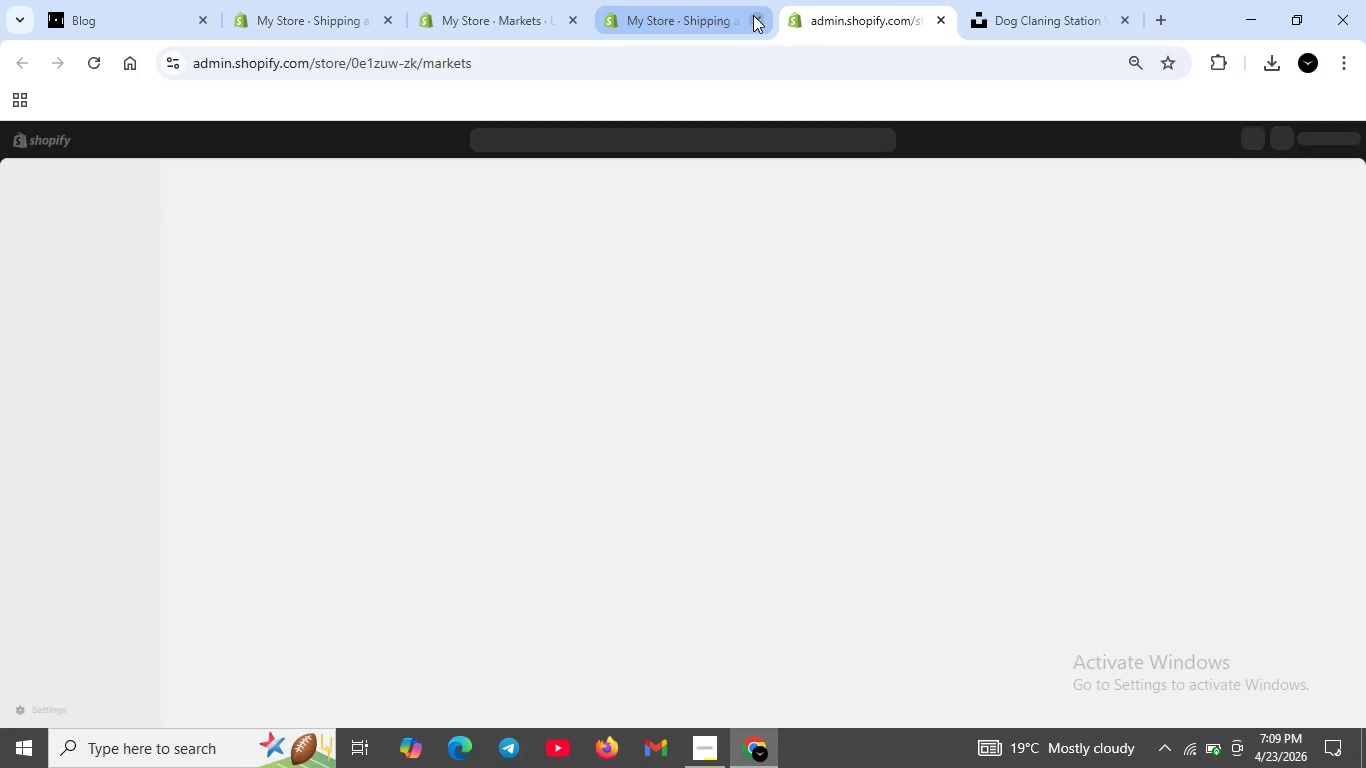 
left_click([683, 21])
 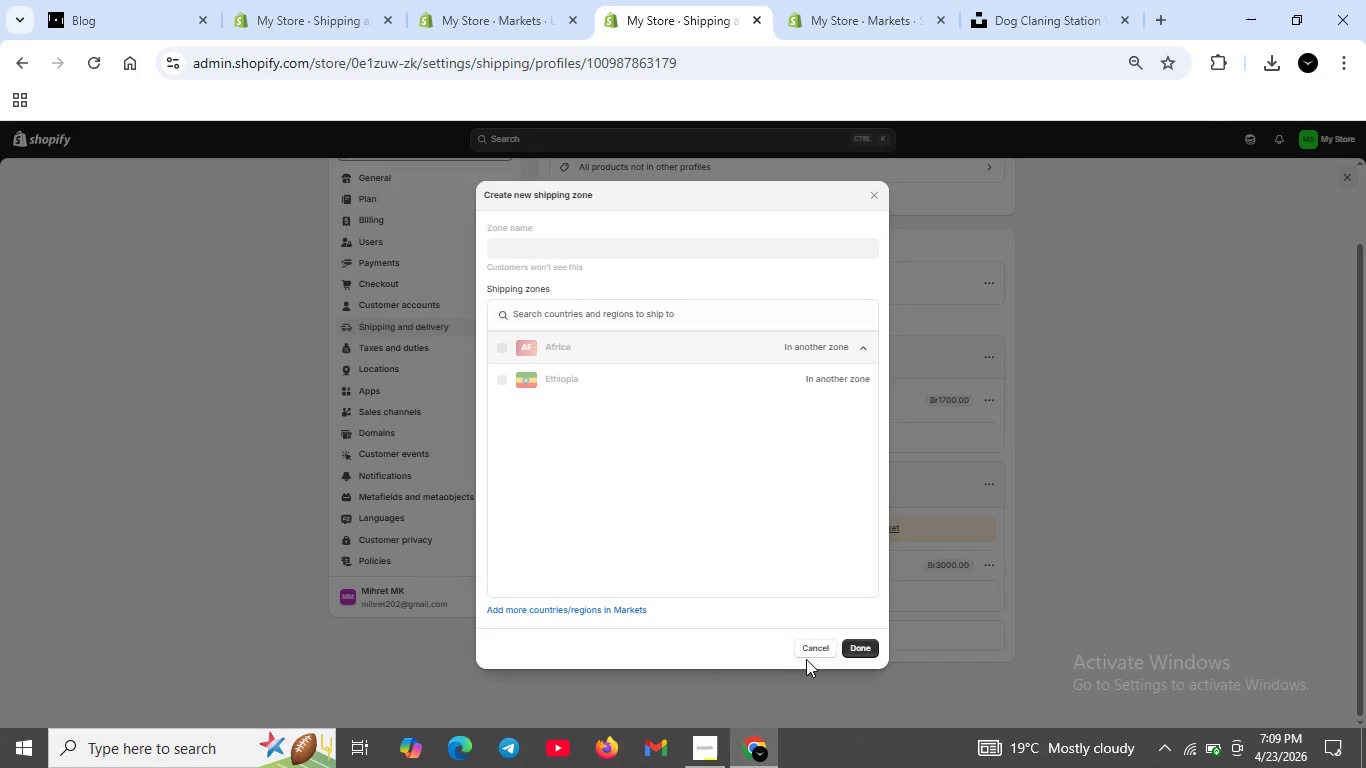 
left_click([819, 654])
 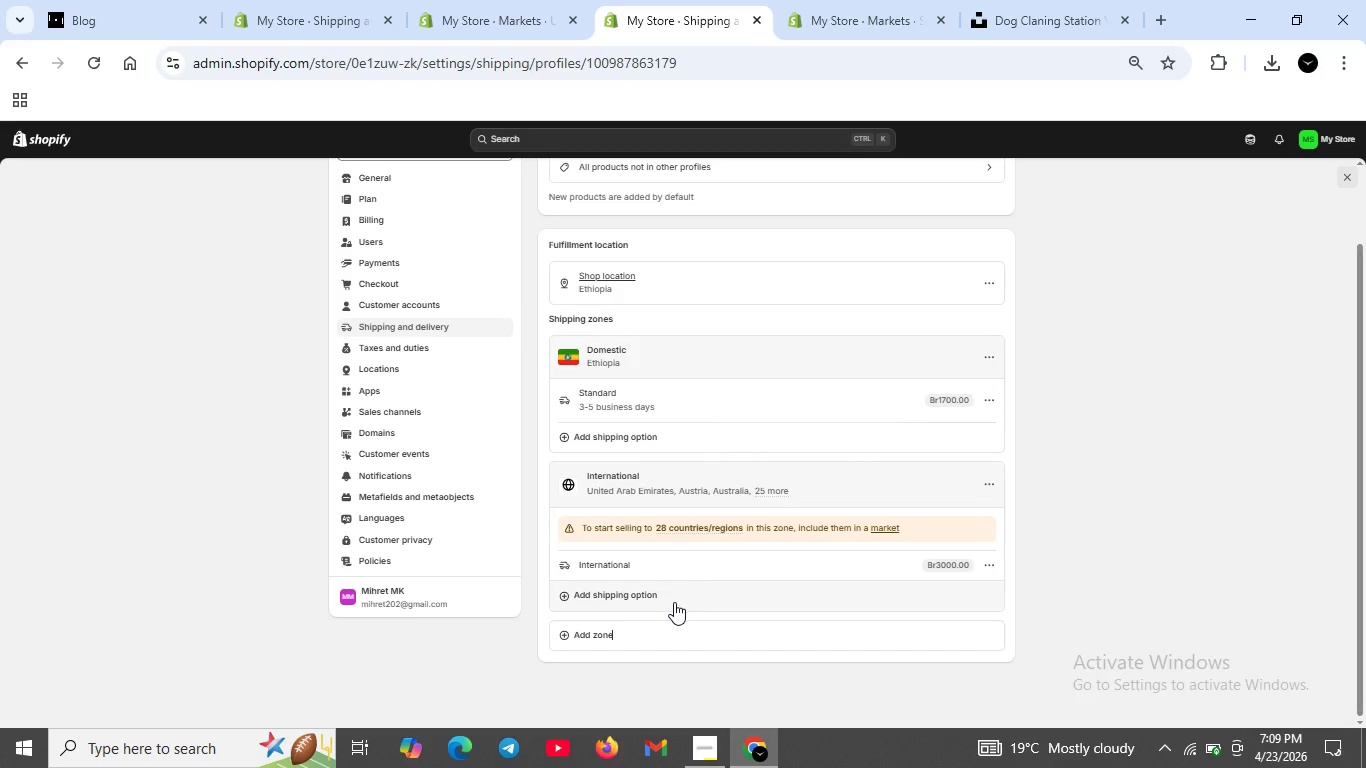 
left_click([668, 600])
 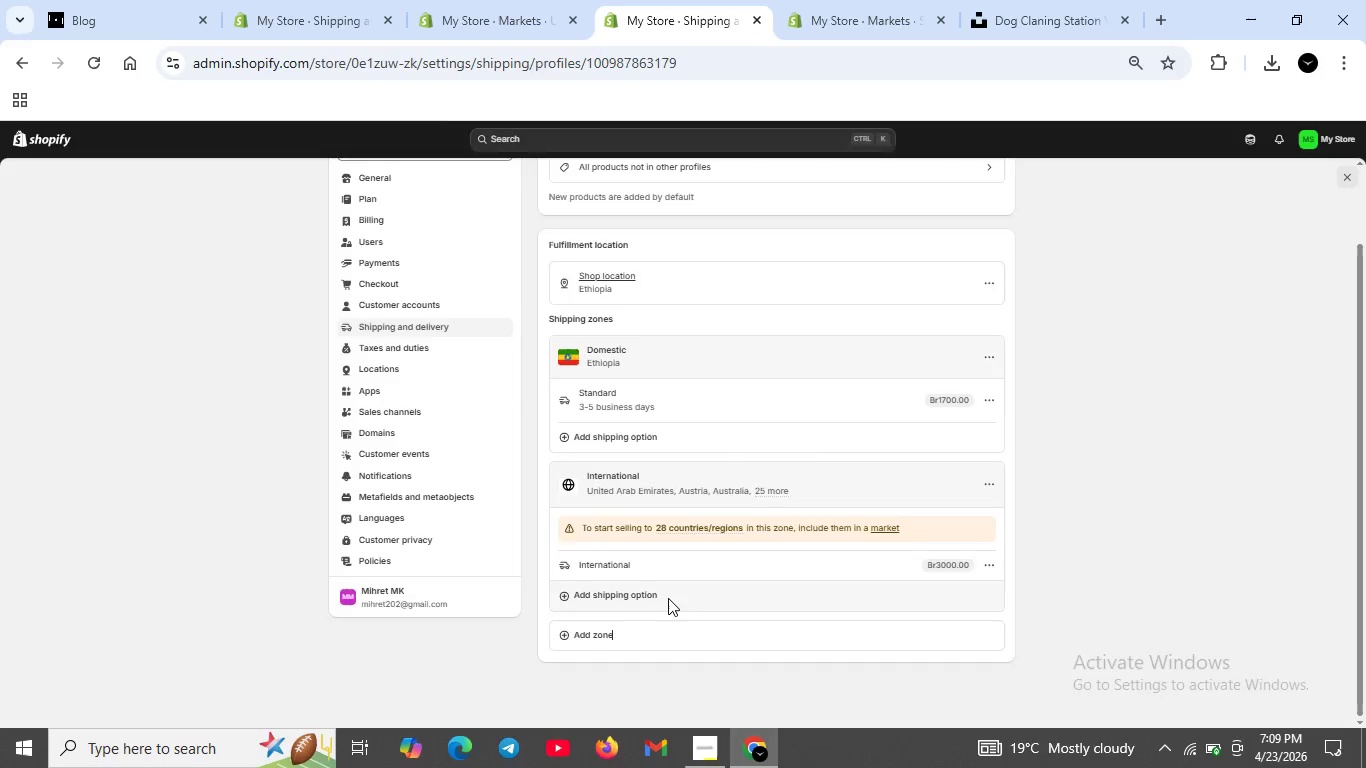 
left_click([668, 598])
 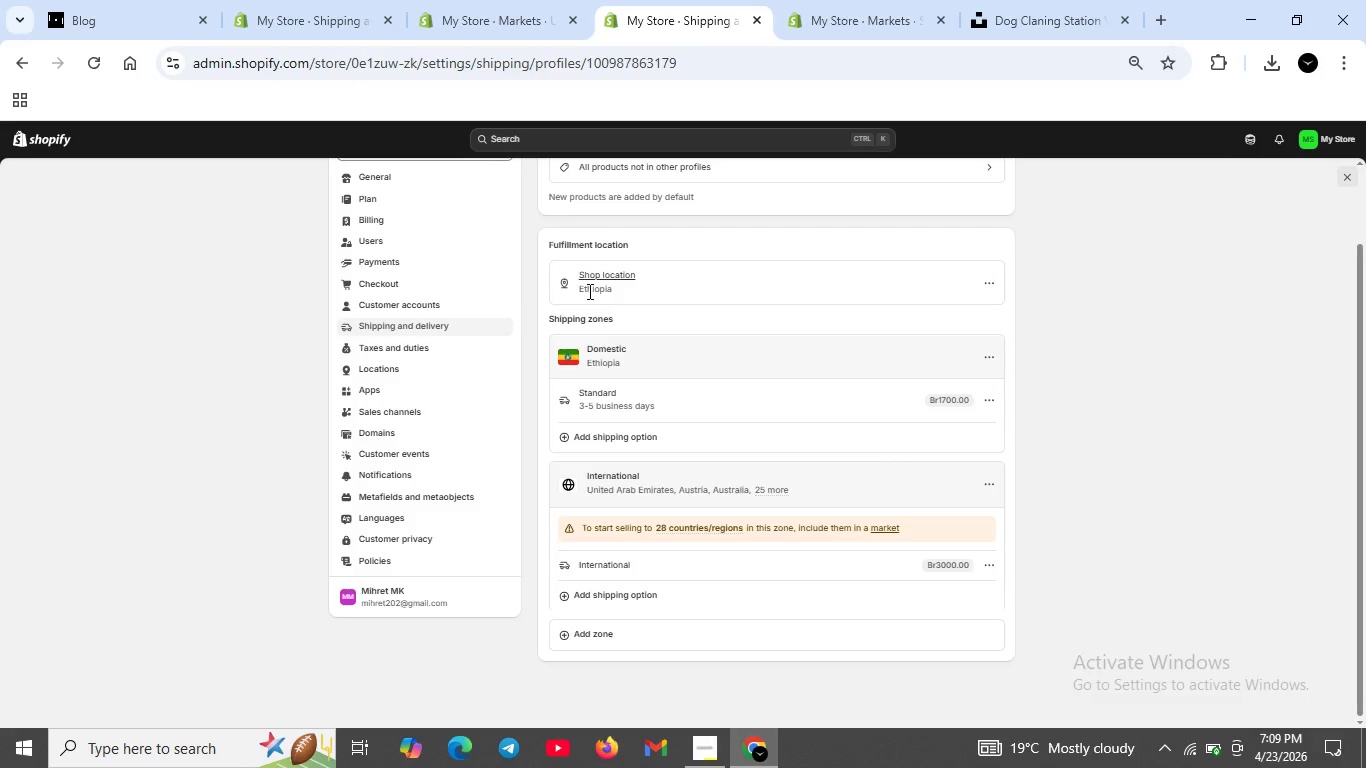 
left_click([596, 276])
 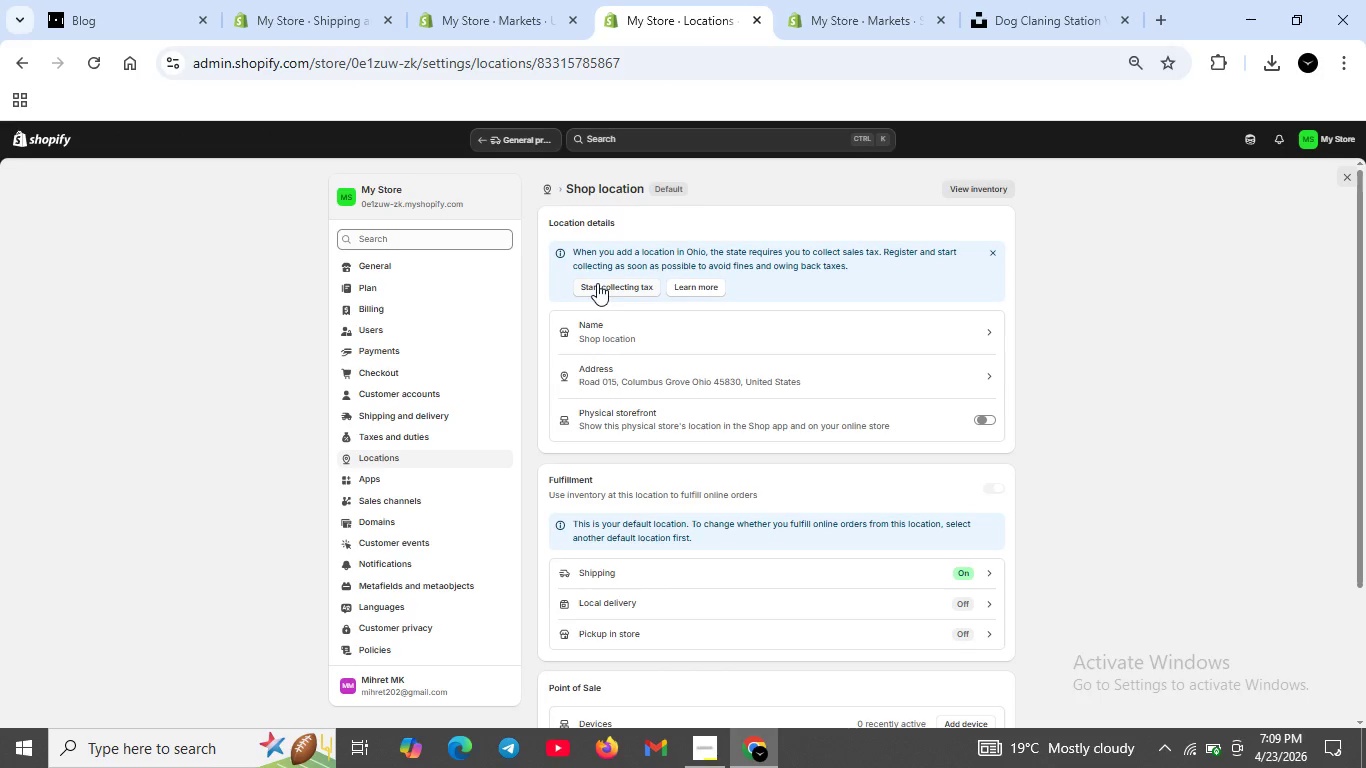 
wait(6.76)
 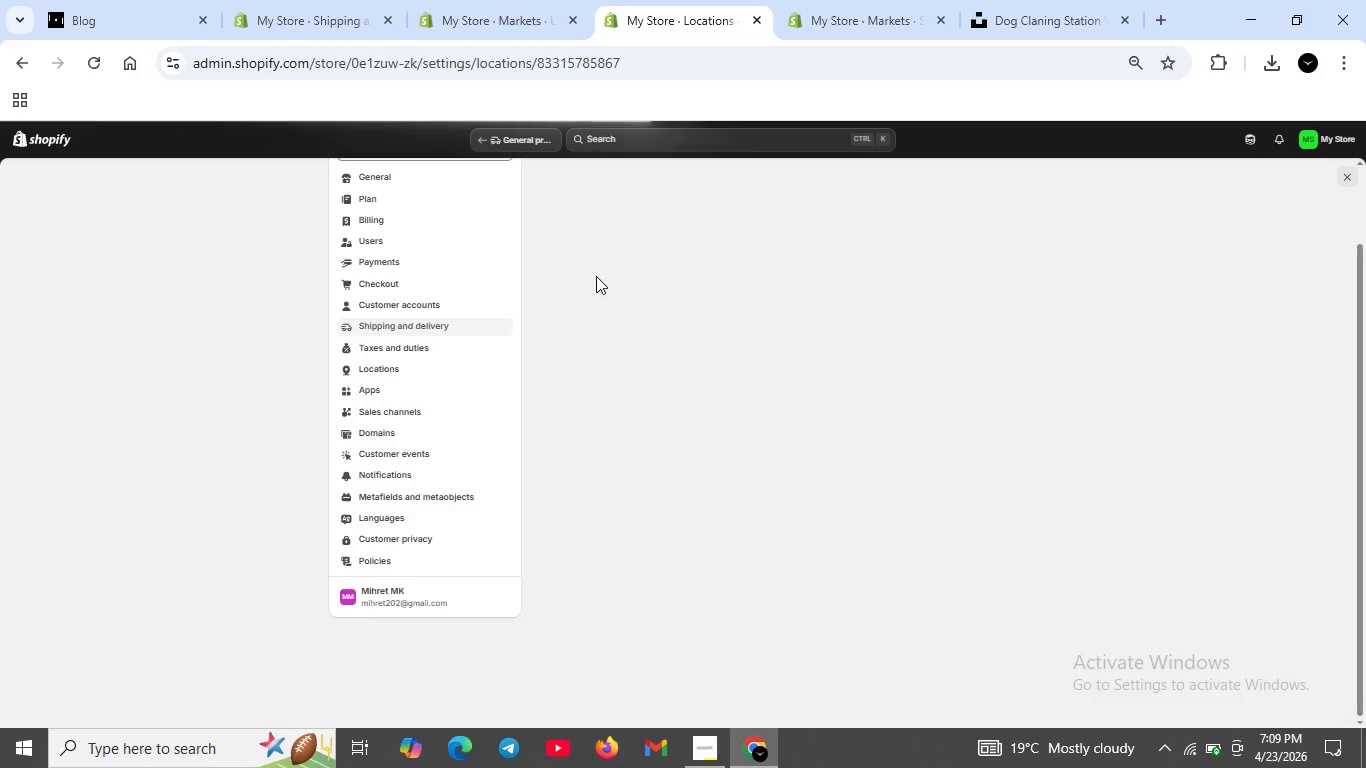 
scroll: coordinate [682, 508], scroll_direction: down, amount: 2.0
 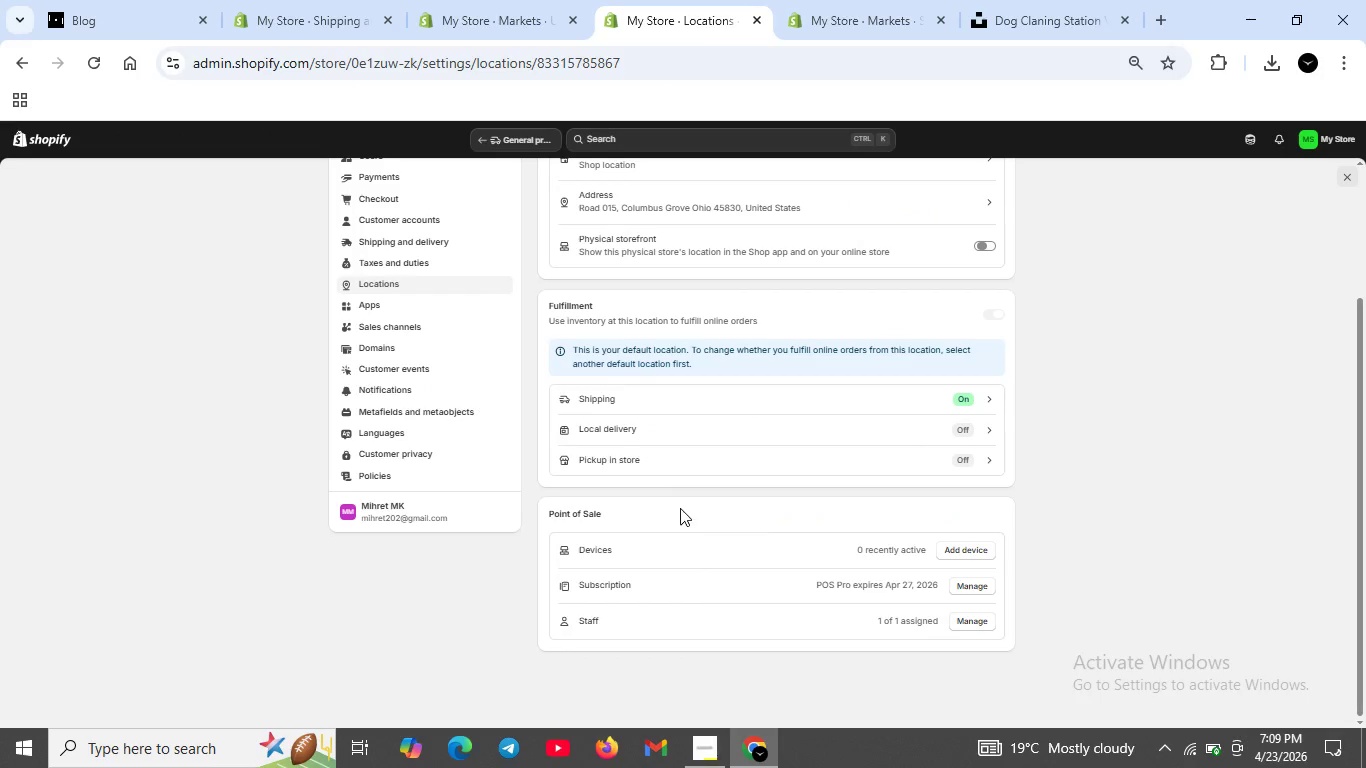 
scroll: coordinate [676, 493], scroll_direction: up, amount: 2.0
 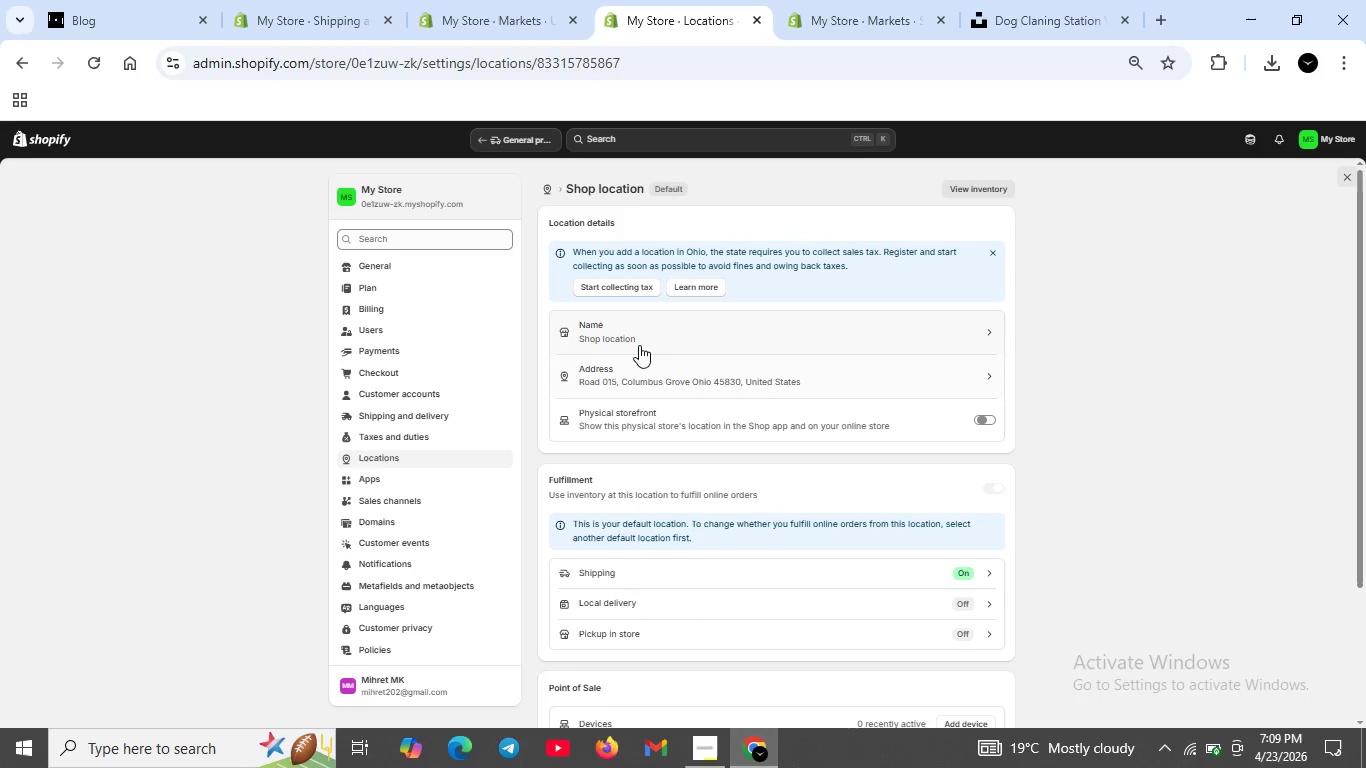 
left_click([648, 334])
 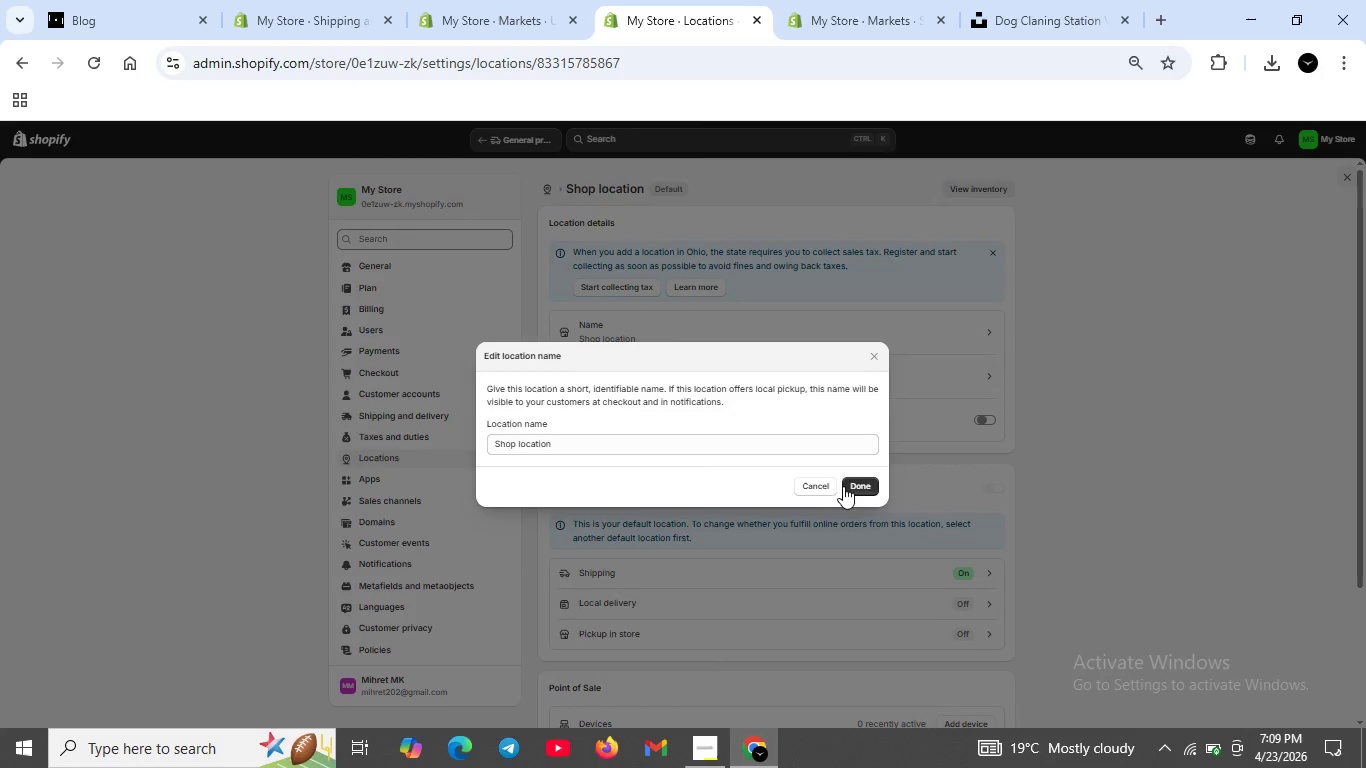 
left_click([856, 486])
 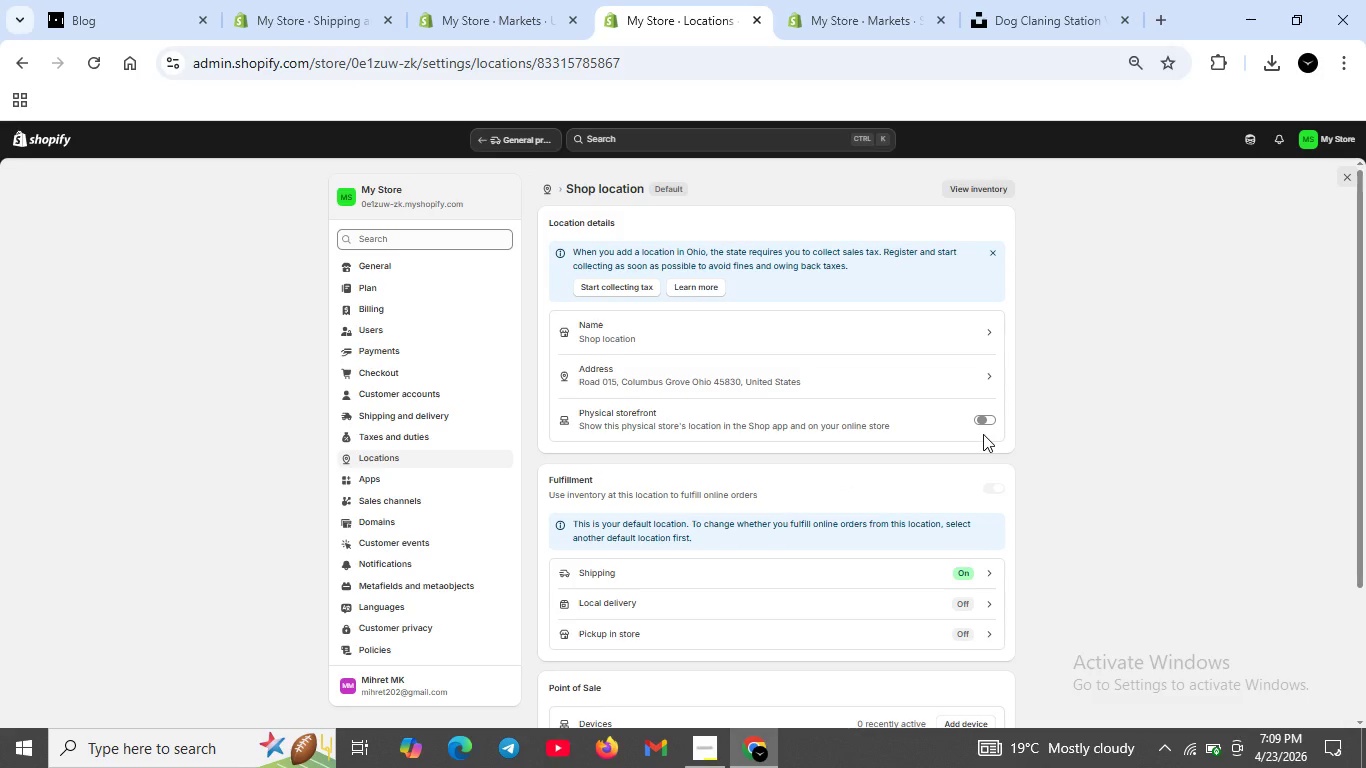 
wait(7.76)
 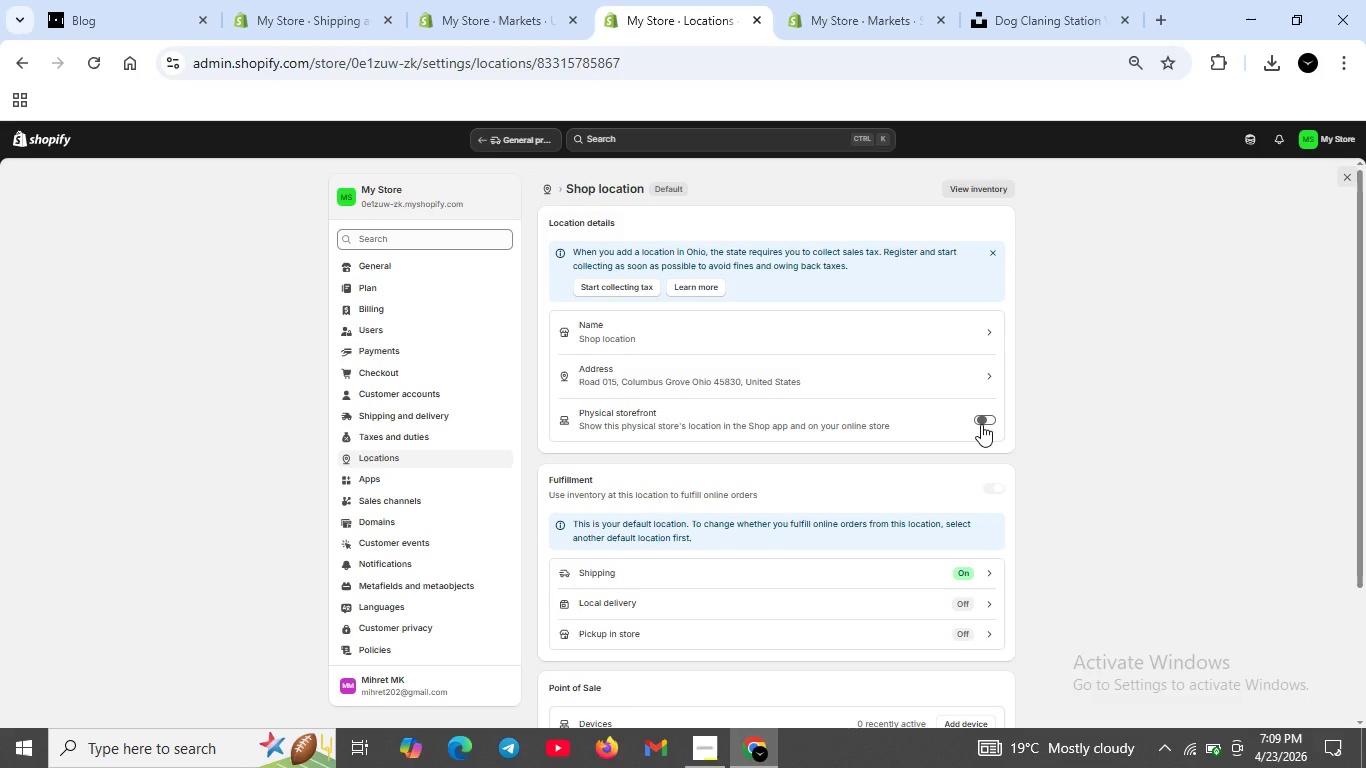 
left_click([983, 422])
 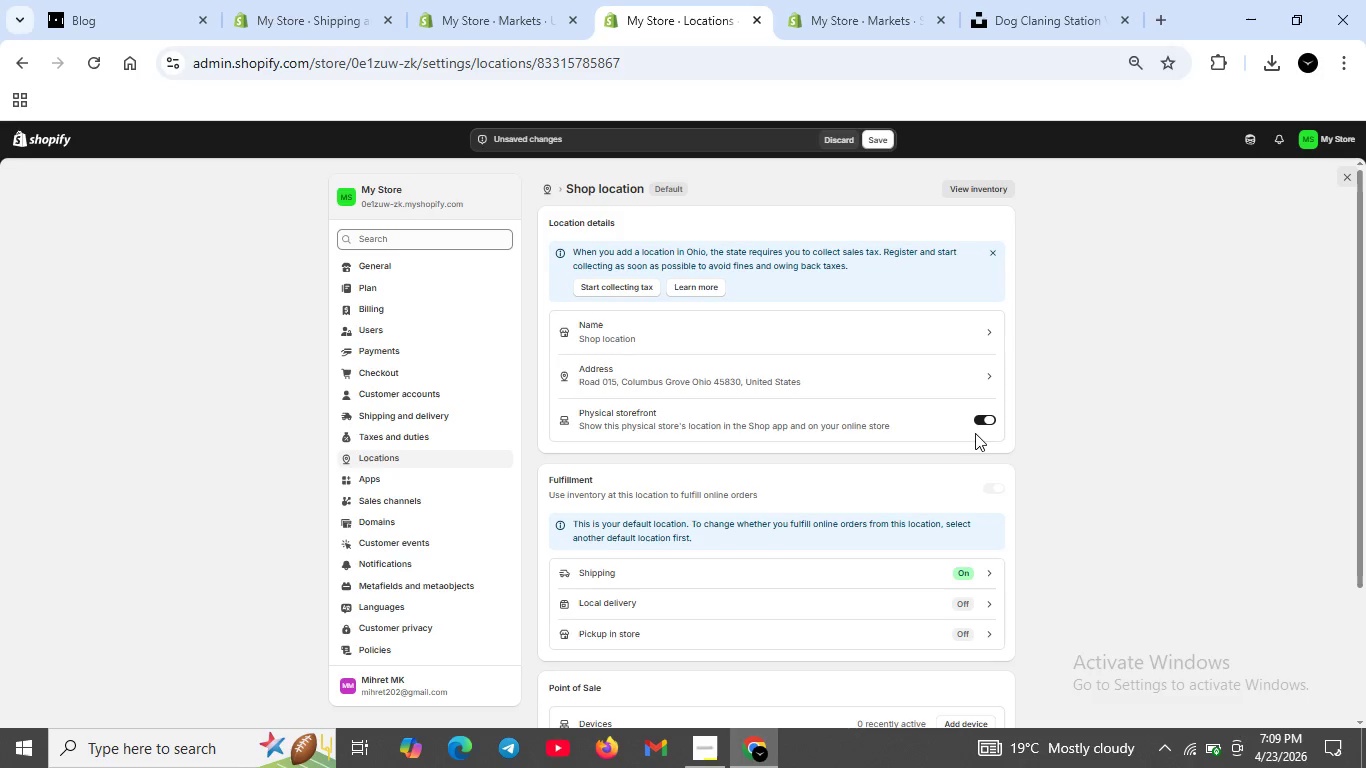 
scroll: coordinate [972, 441], scroll_direction: down, amount: 2.0
 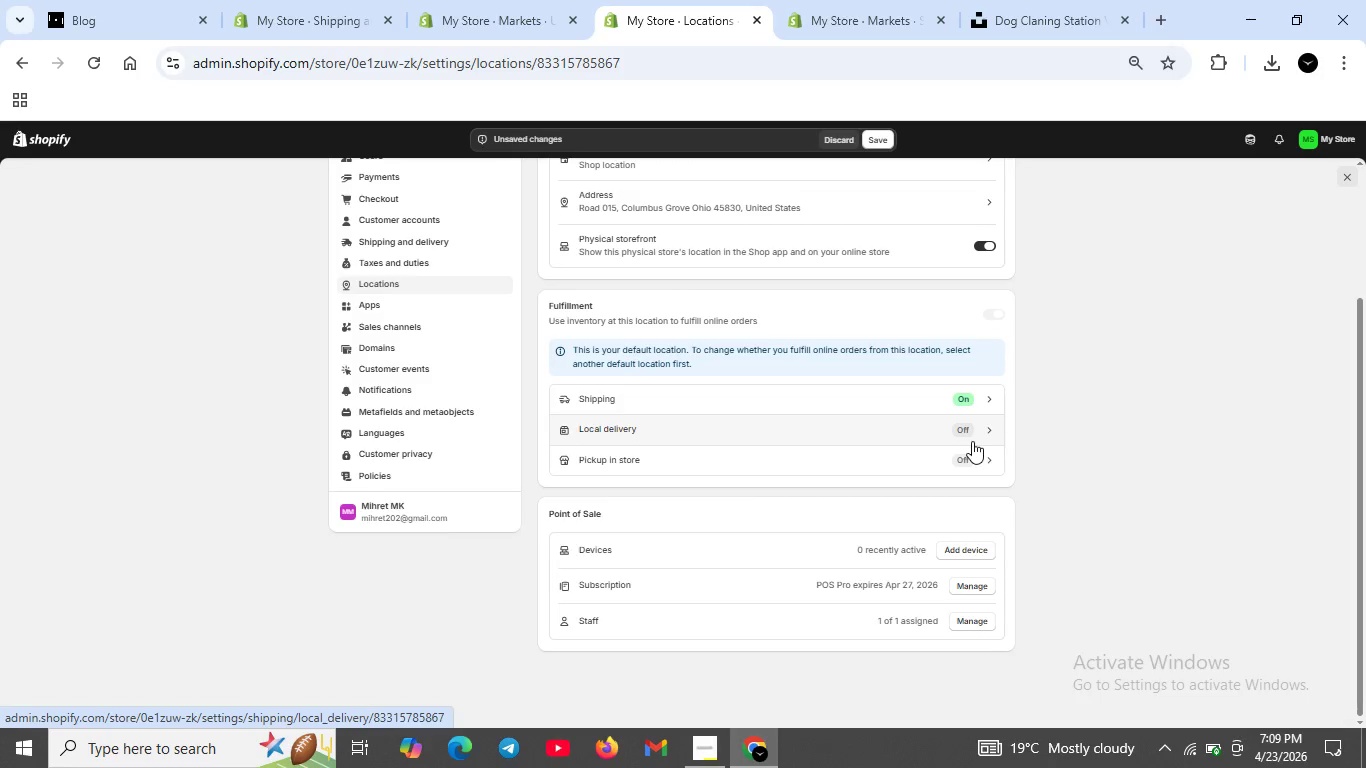 
scroll: coordinate [972, 441], scroll_direction: up, amount: 3.0
 